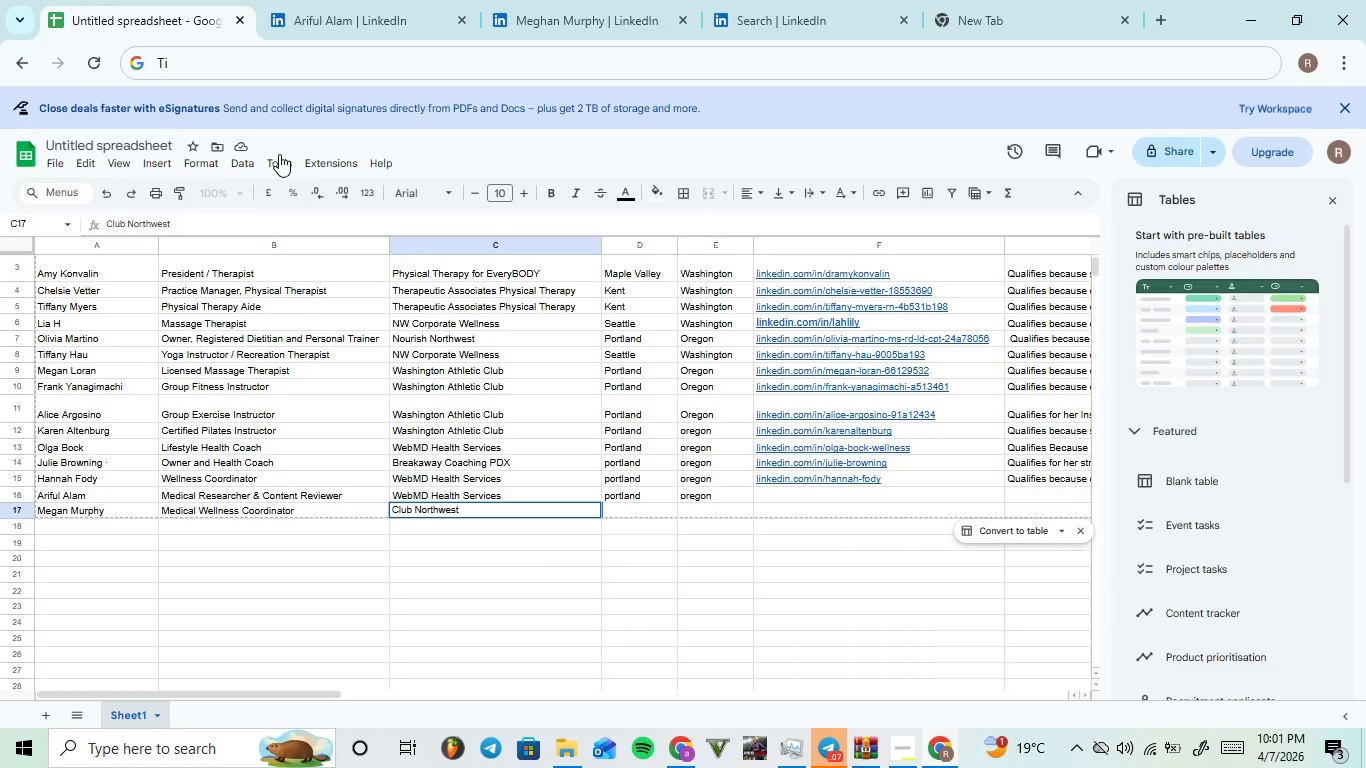 
left_click([419, 4])
 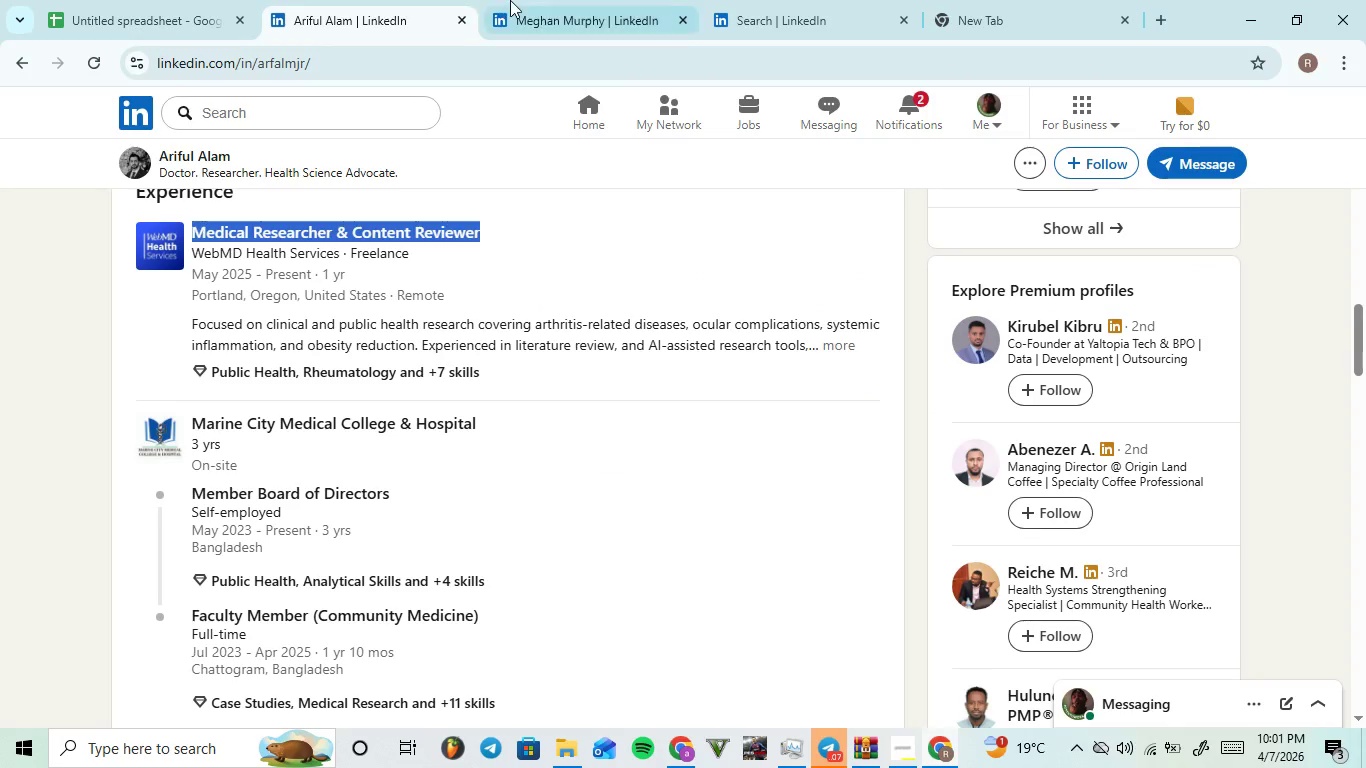 
left_click([510, 0])
 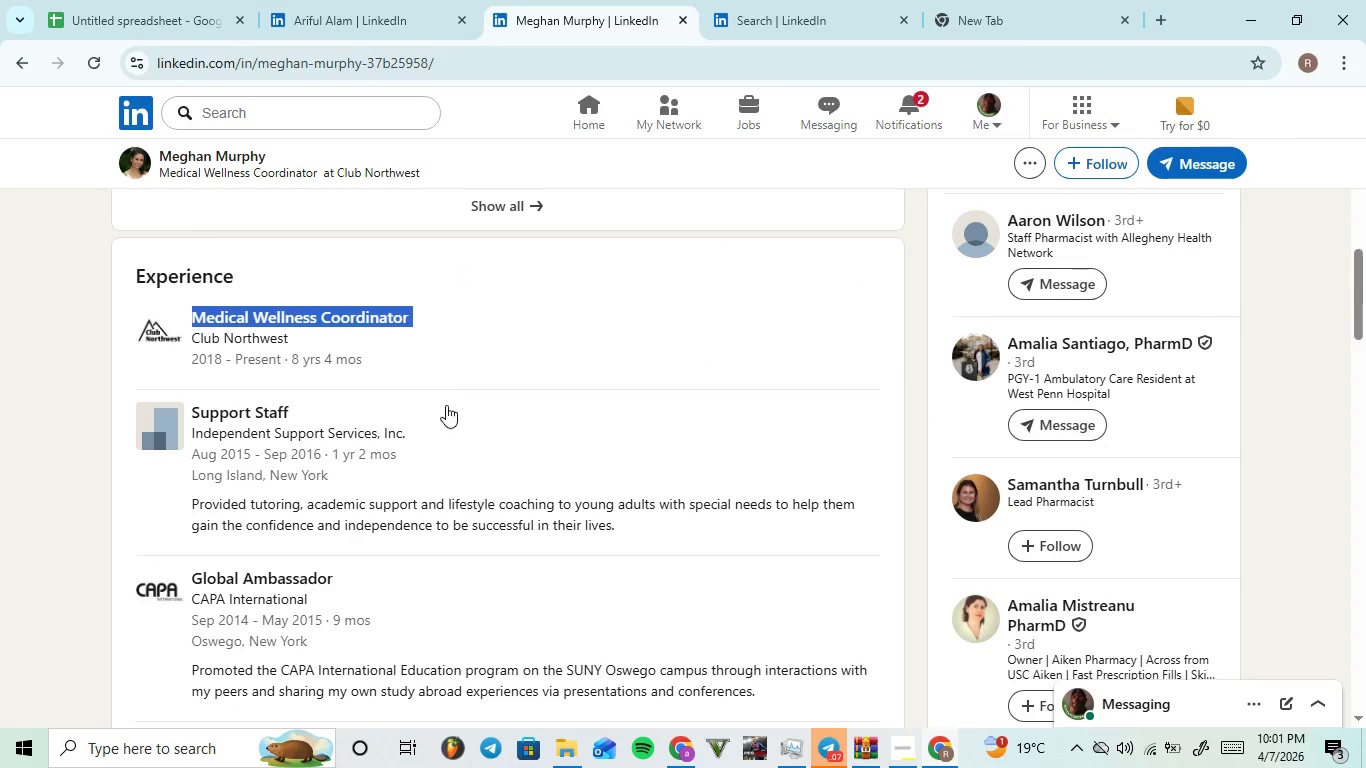 
scroll: coordinate [449, 433], scroll_direction: down, amount: 1.0
 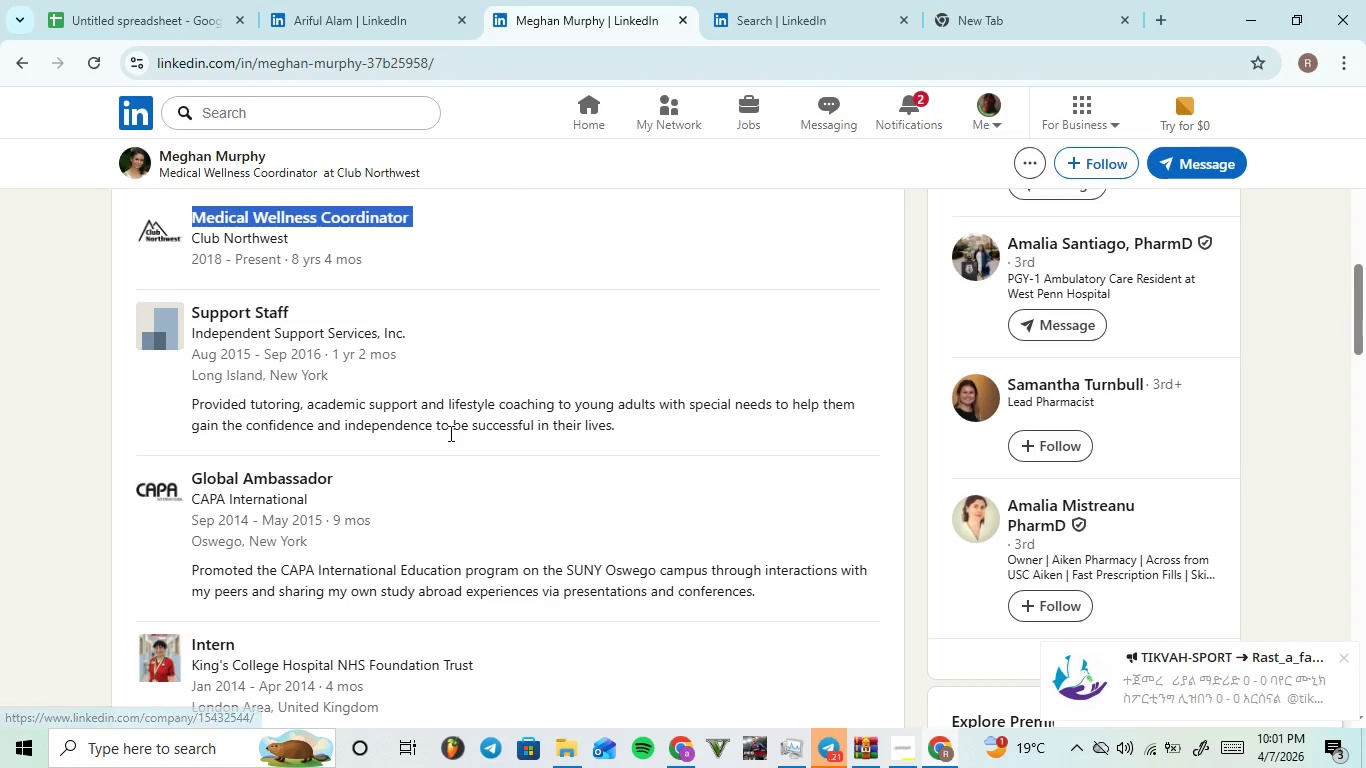 
scroll: coordinate [449, 433], scroll_direction: up, amount: 2.0
 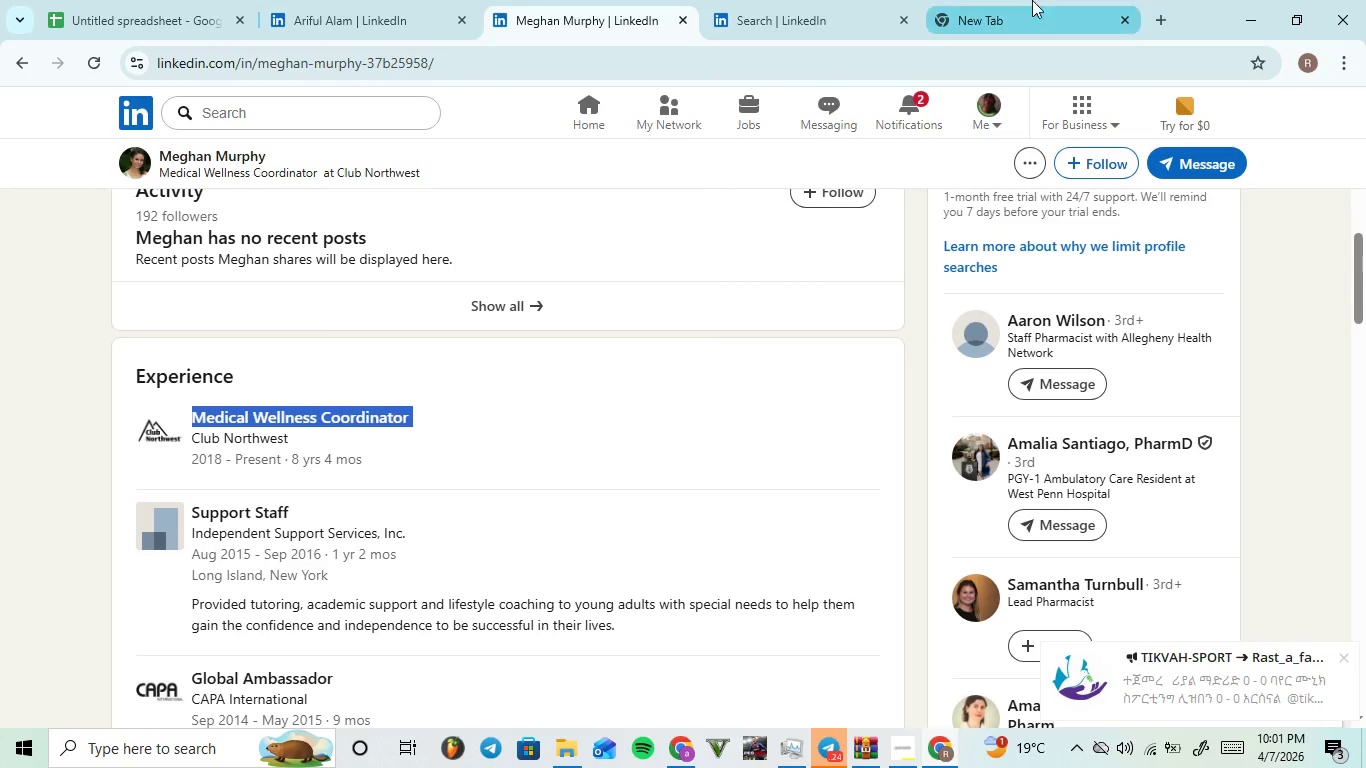 
left_click([363, 0])
 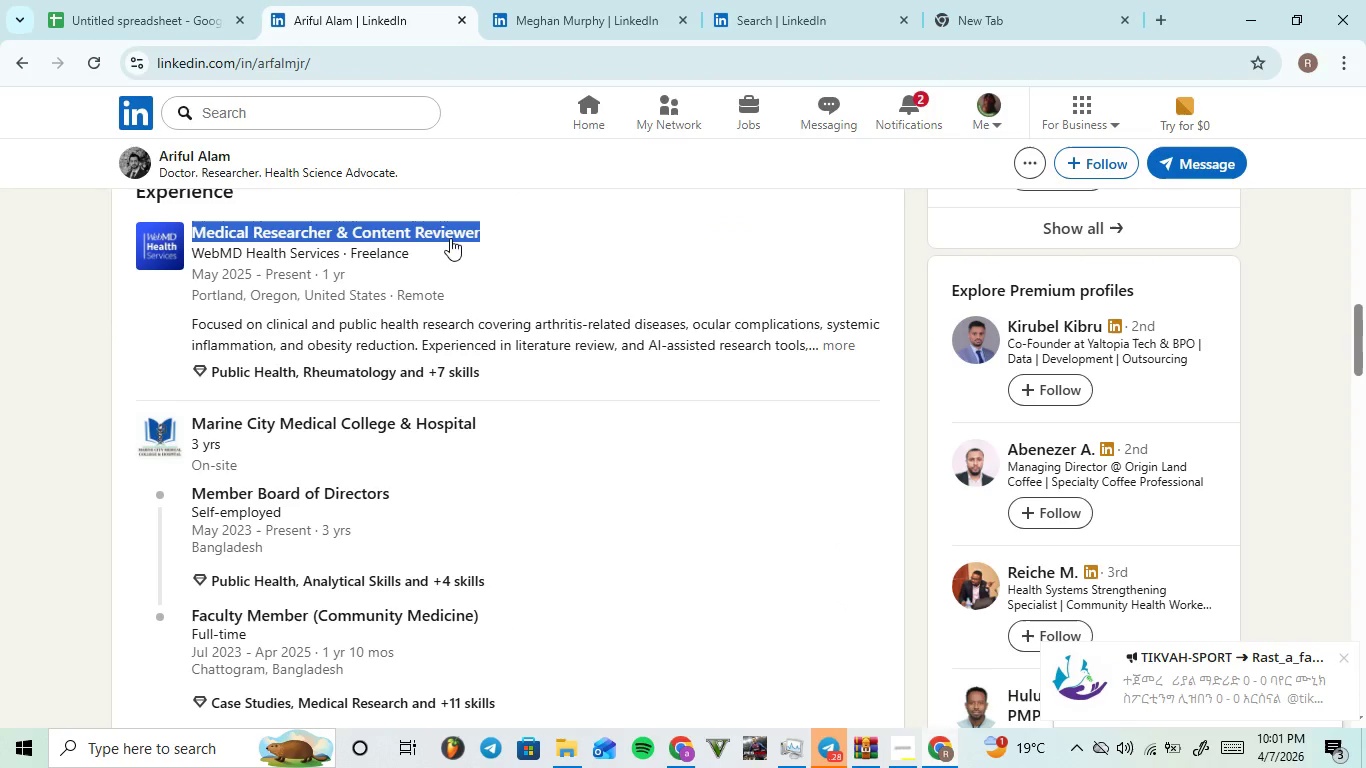 
scroll: coordinate [532, 296], scroll_direction: up, amount: 15.0
 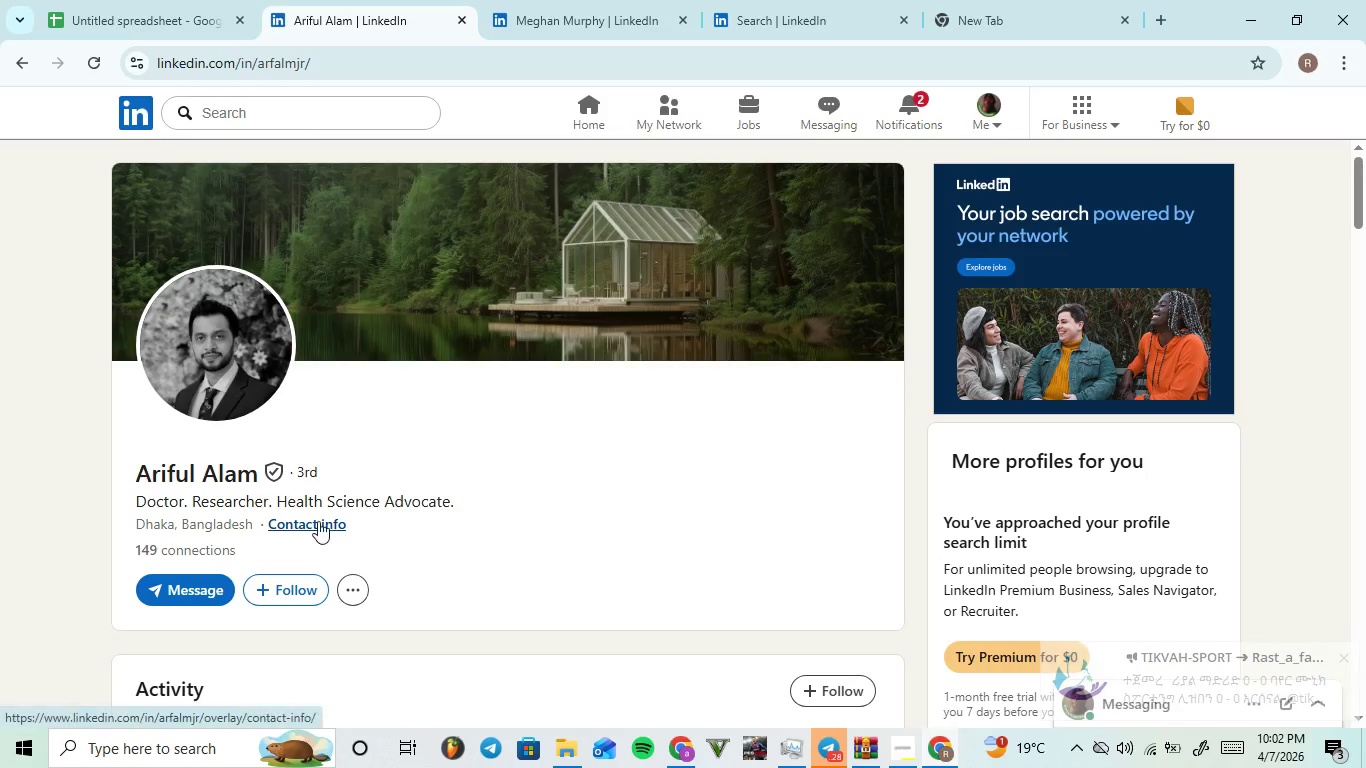 
left_click([319, 521])
 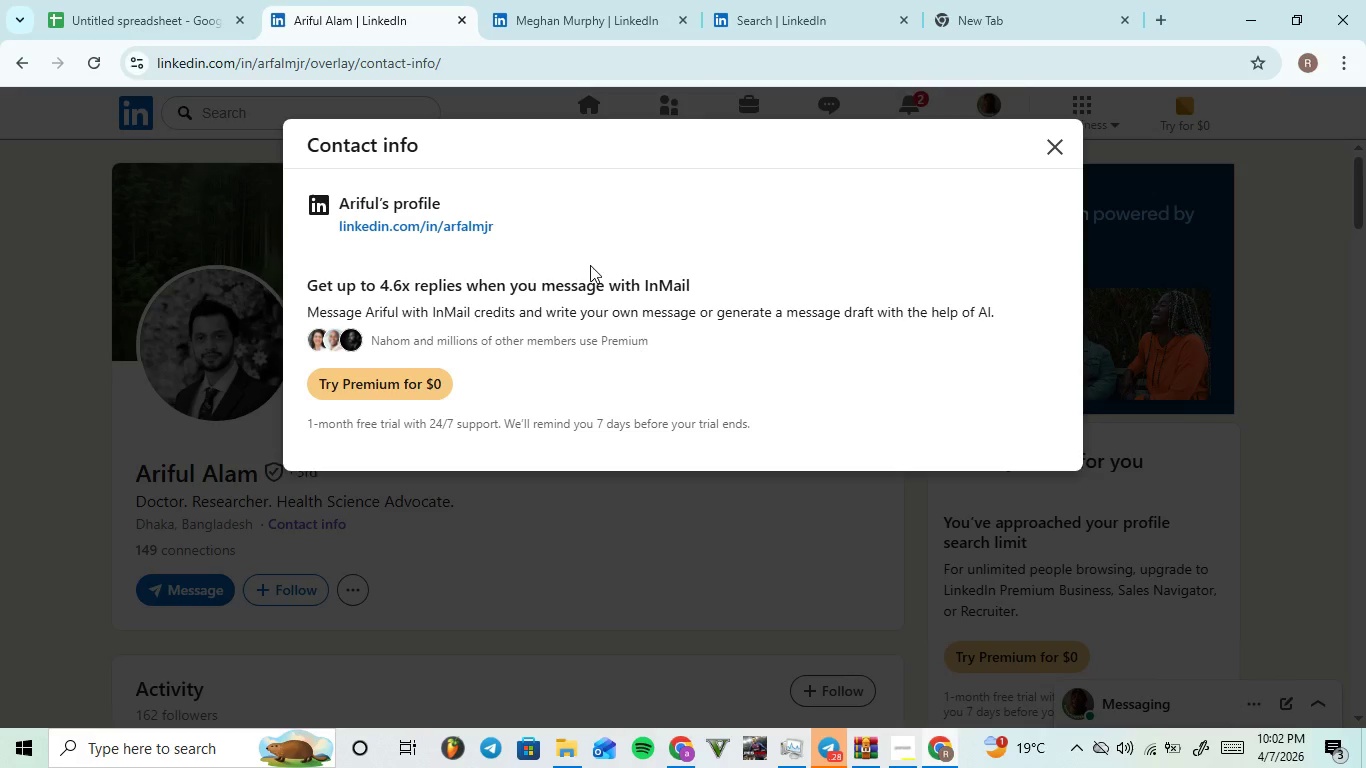 
left_click_drag(start_coordinate=[509, 227], to_coordinate=[336, 221])
 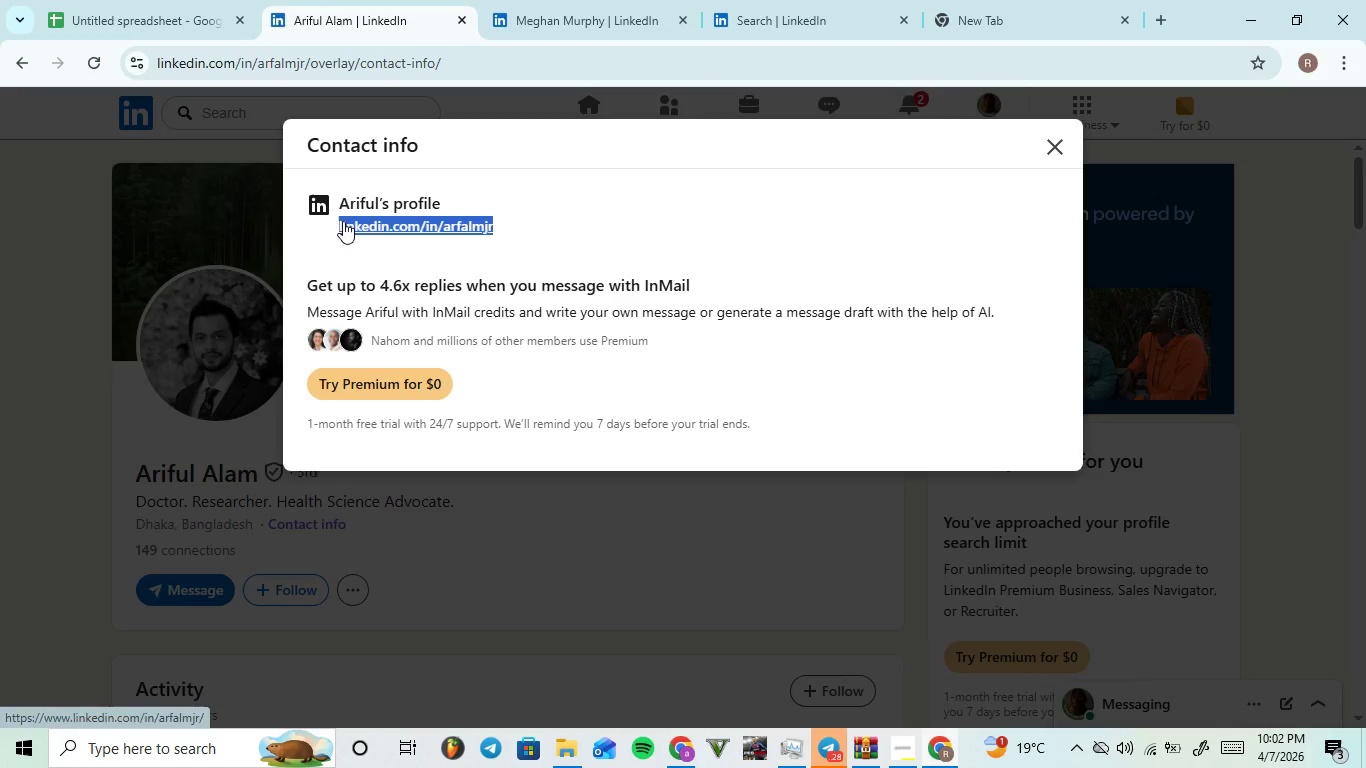 
type(cc)
 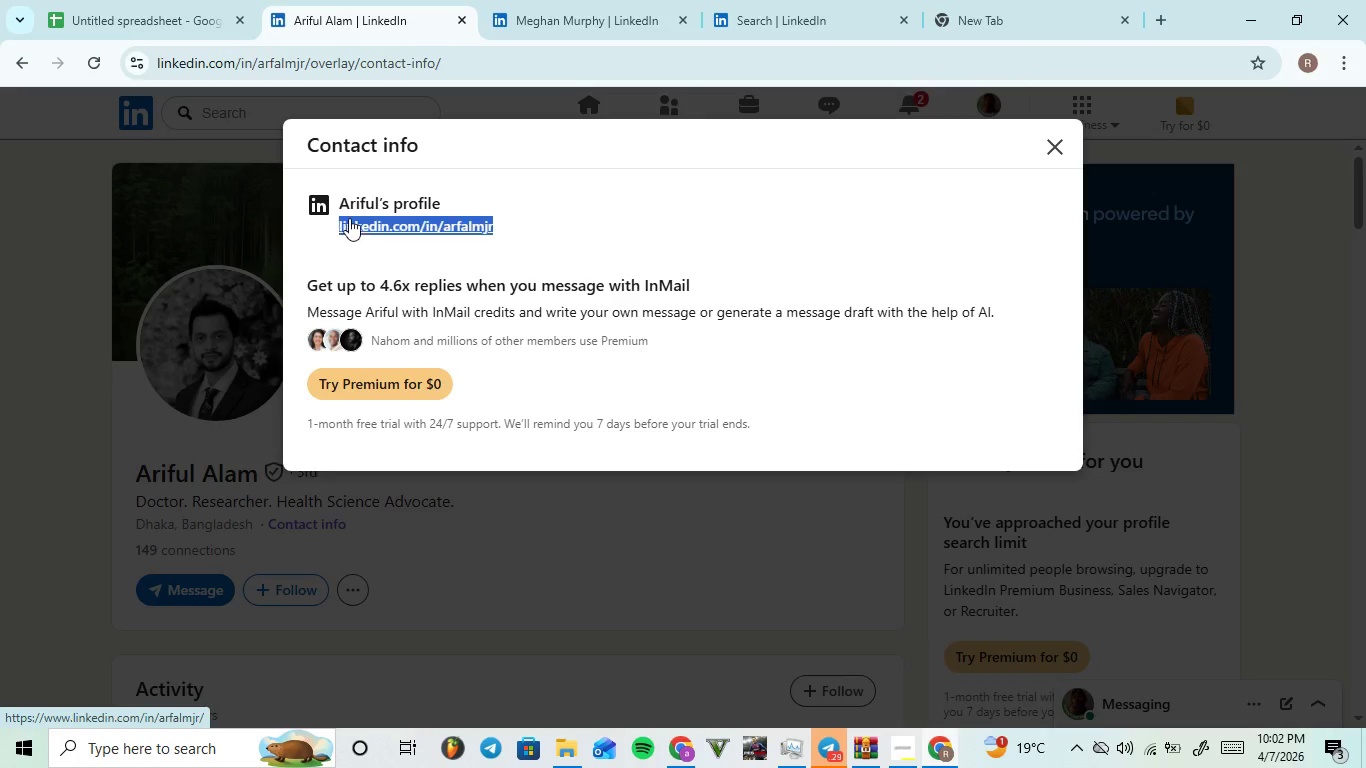 
key(Control+C)
 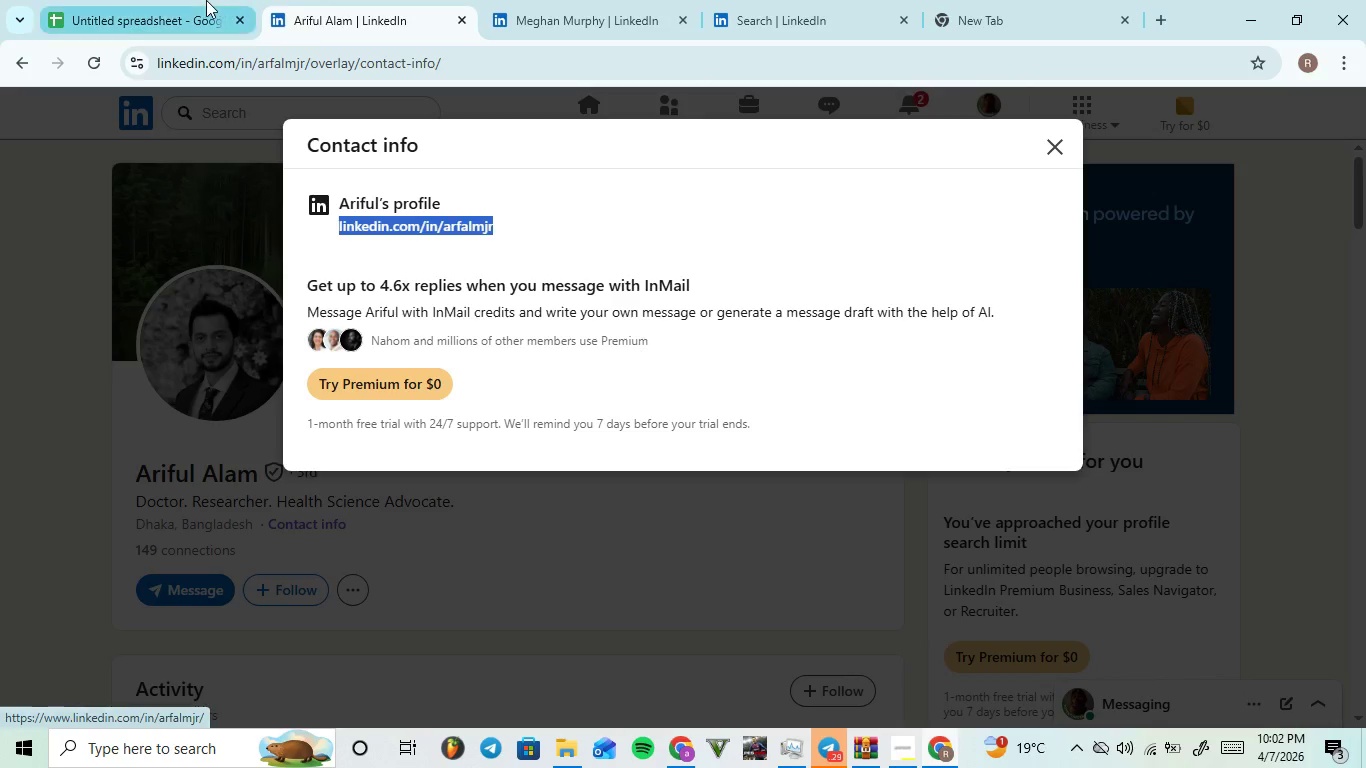 
left_click([206, 0])
 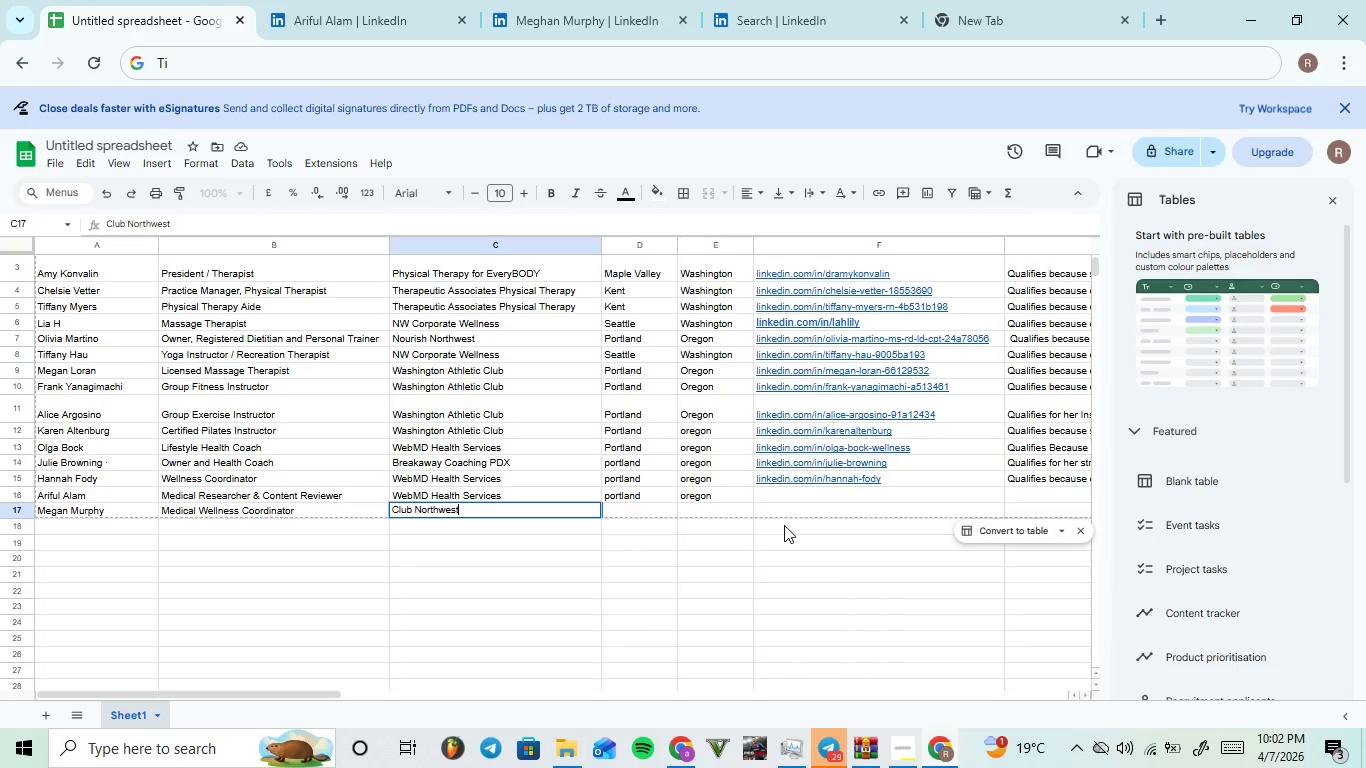 
left_click([789, 507])
 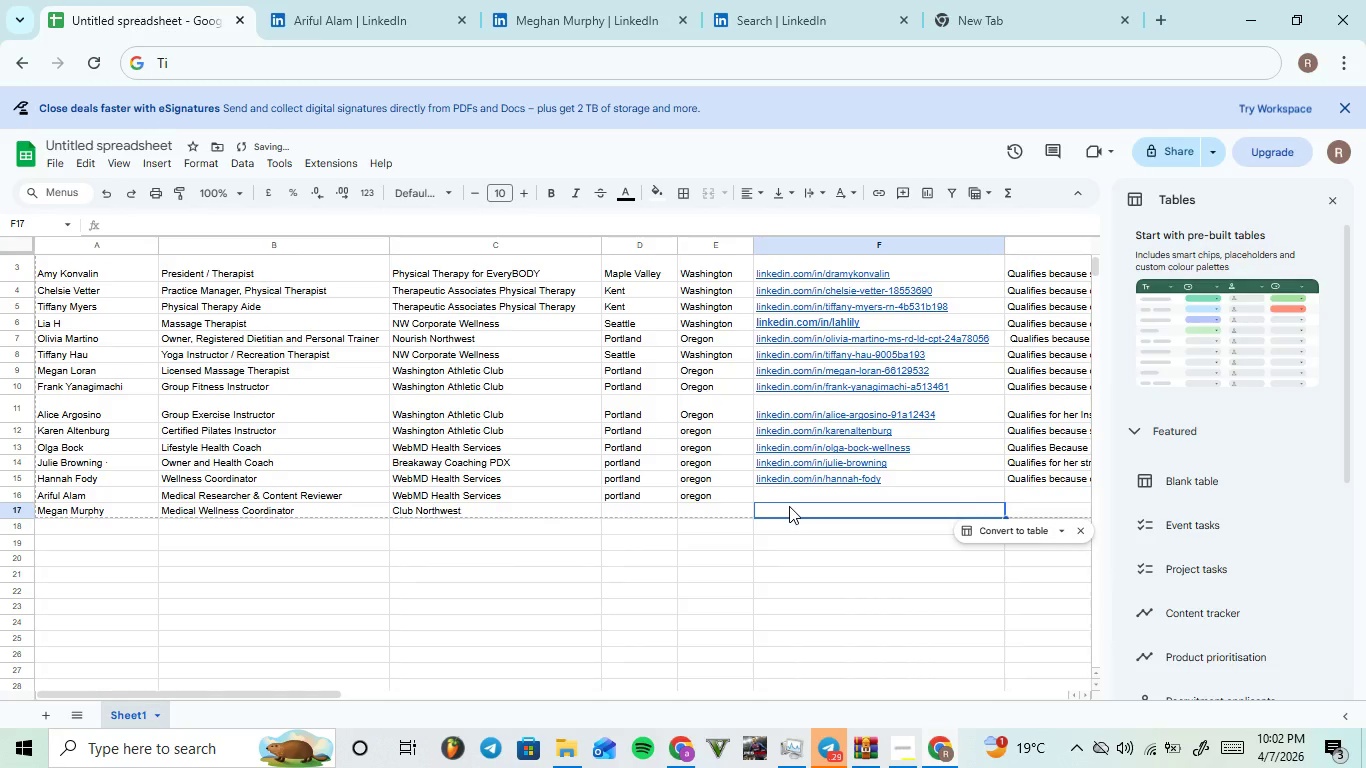 
key(Control+V)
 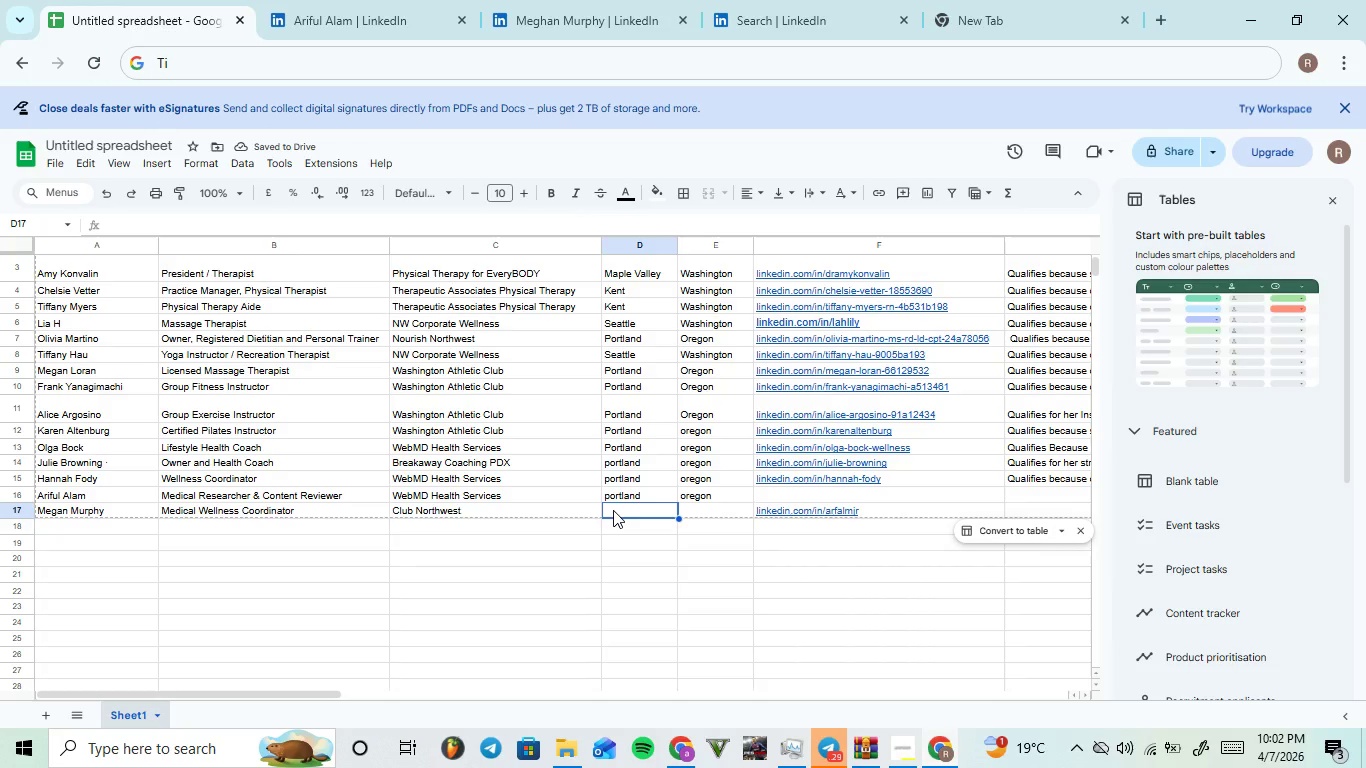 
left_click([406, 0])
 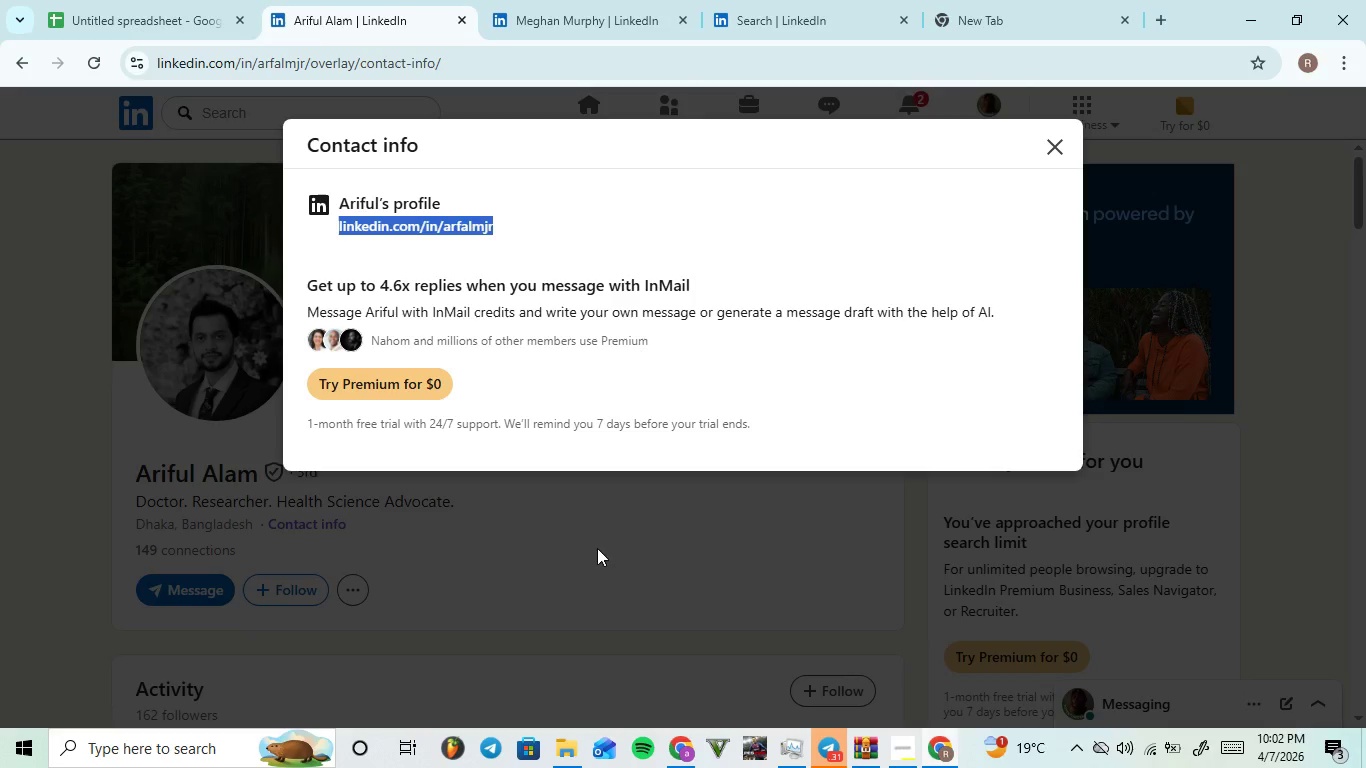 
left_click([462, 519])
 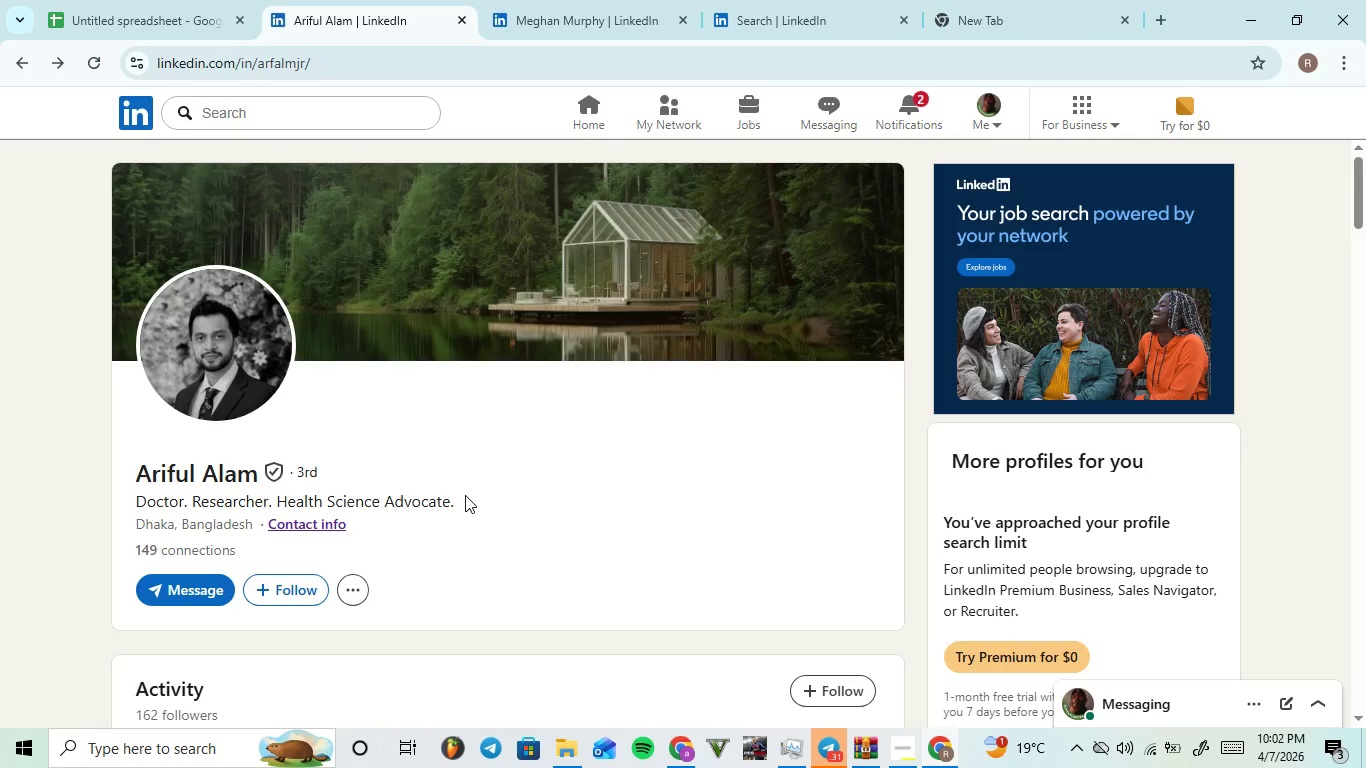 
left_click_drag(start_coordinate=[465, 495], to_coordinate=[224, 488])
 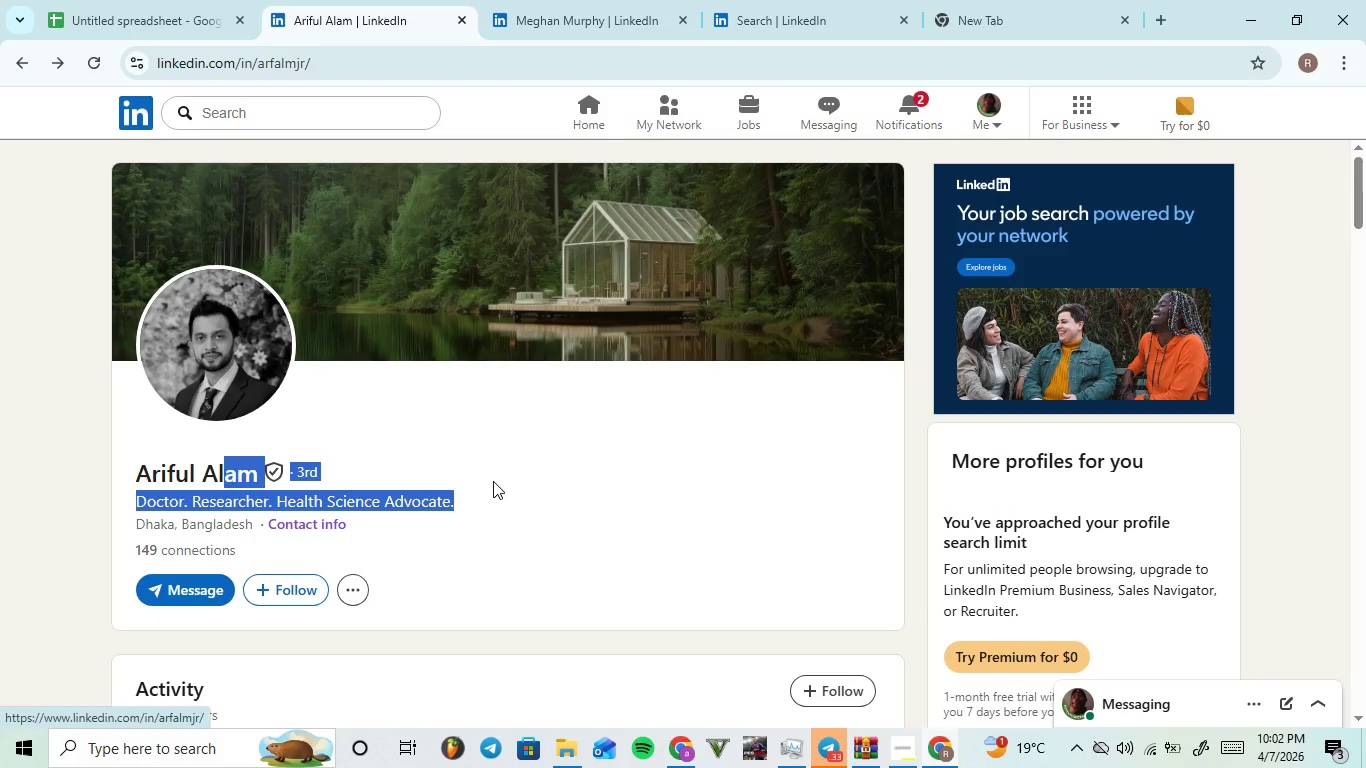 
left_click([509, 480])
 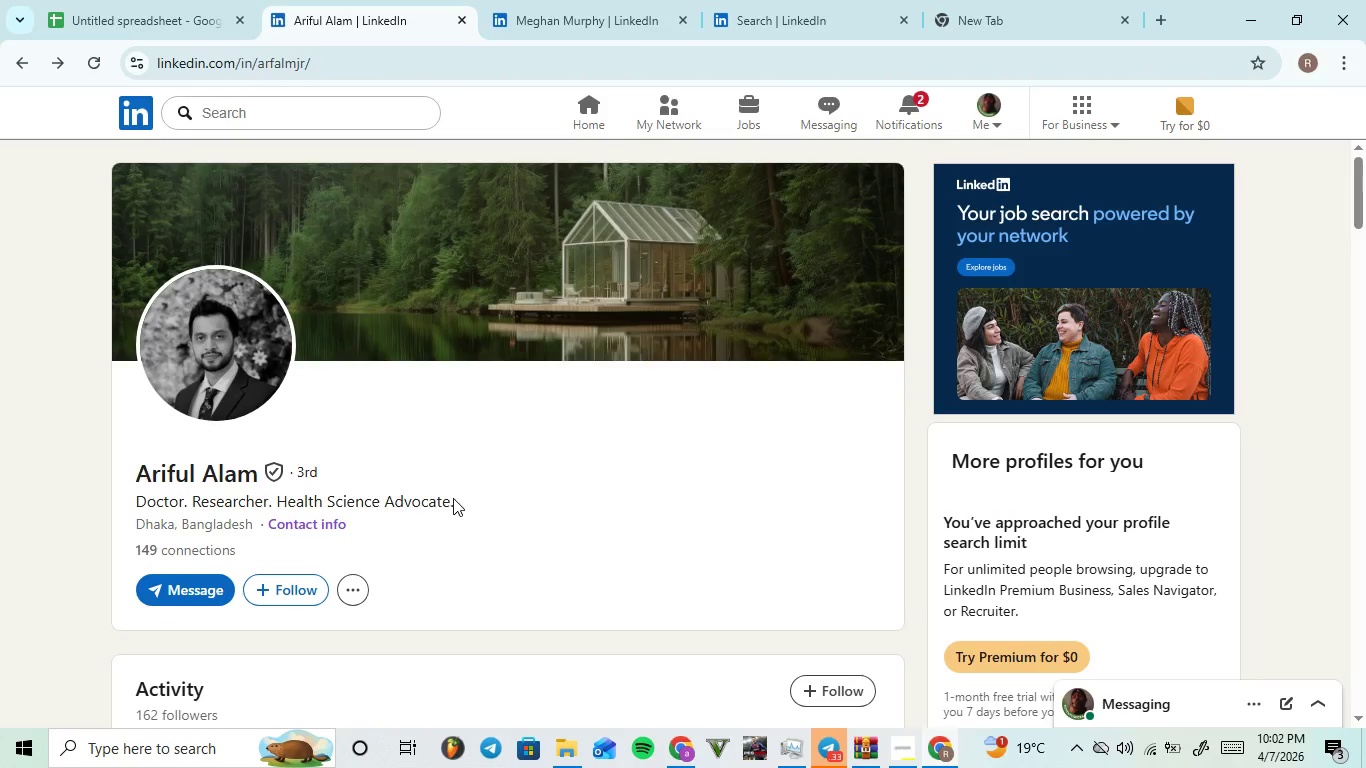 
left_click_drag(start_coordinate=[453, 498], to_coordinate=[136, 511])
 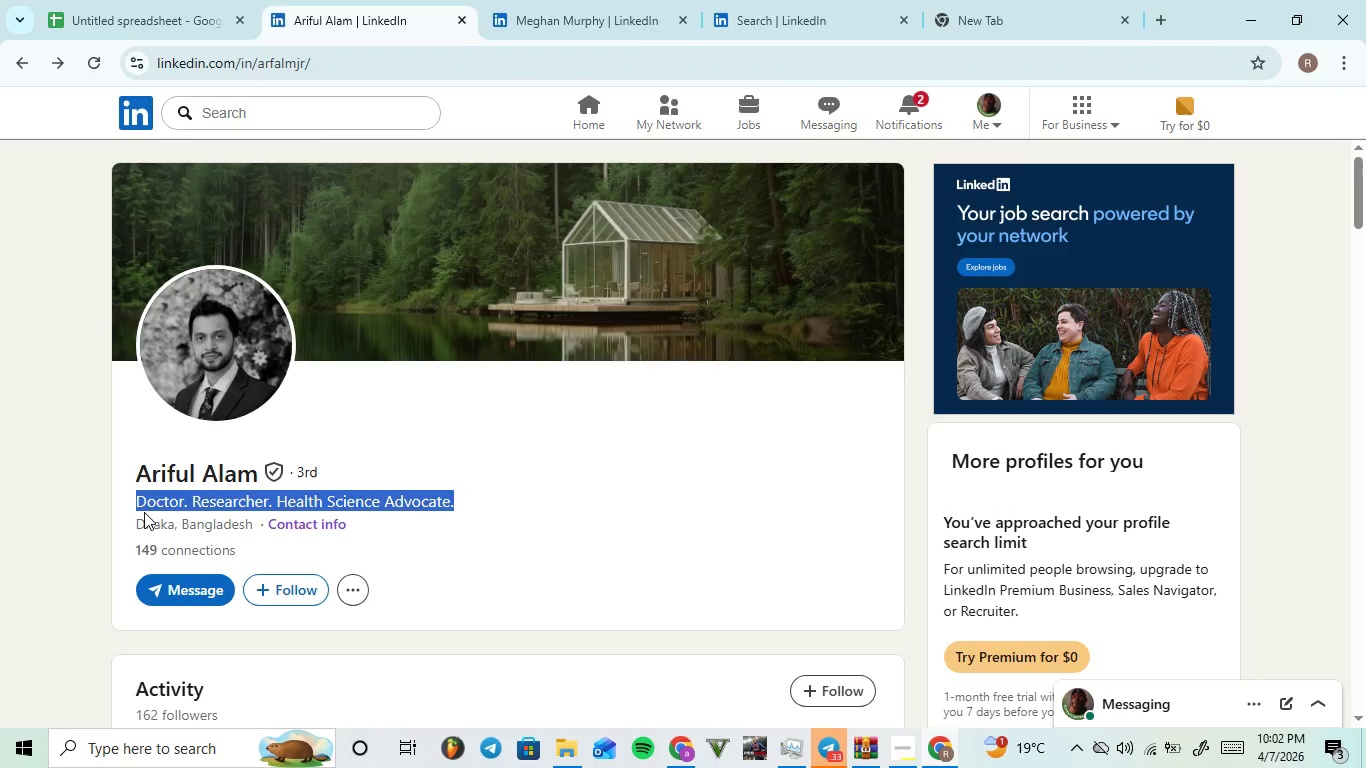 
key(C)
 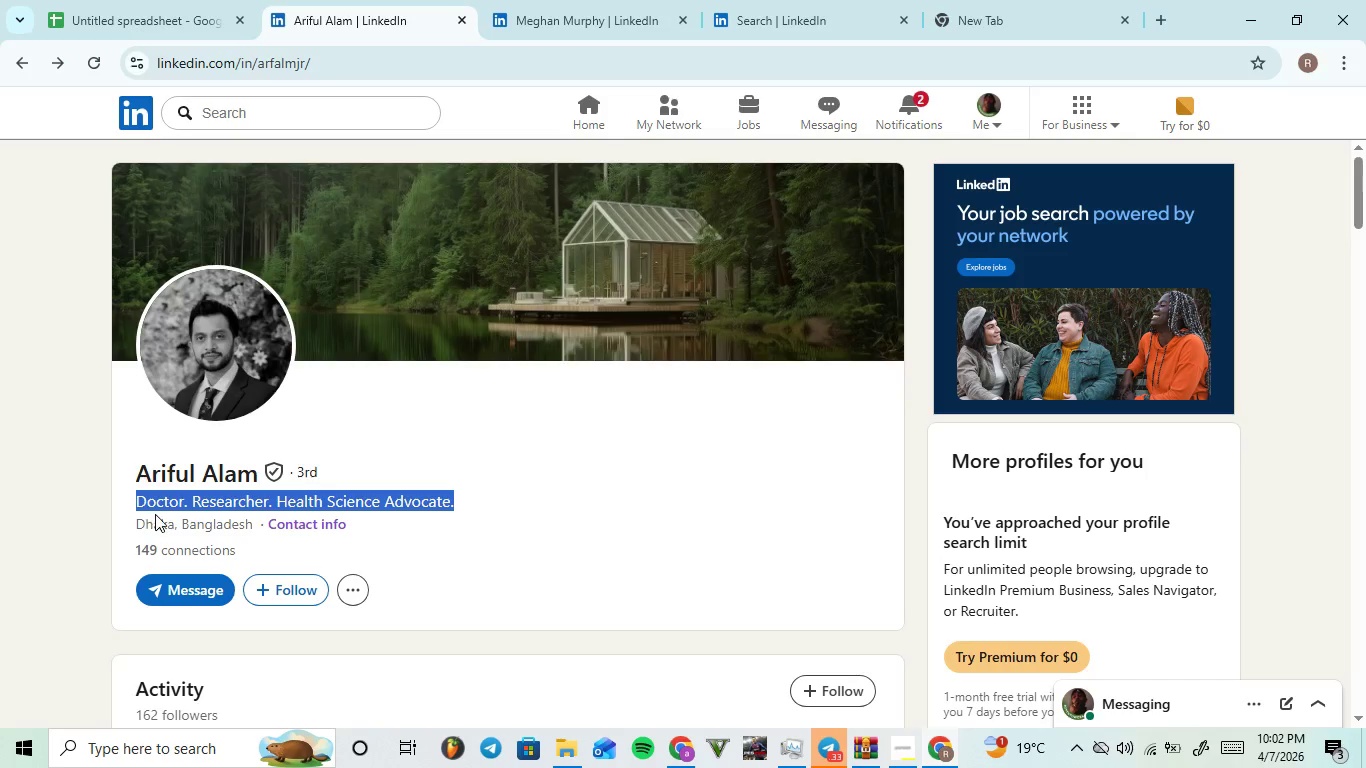 
key(Control+C)
 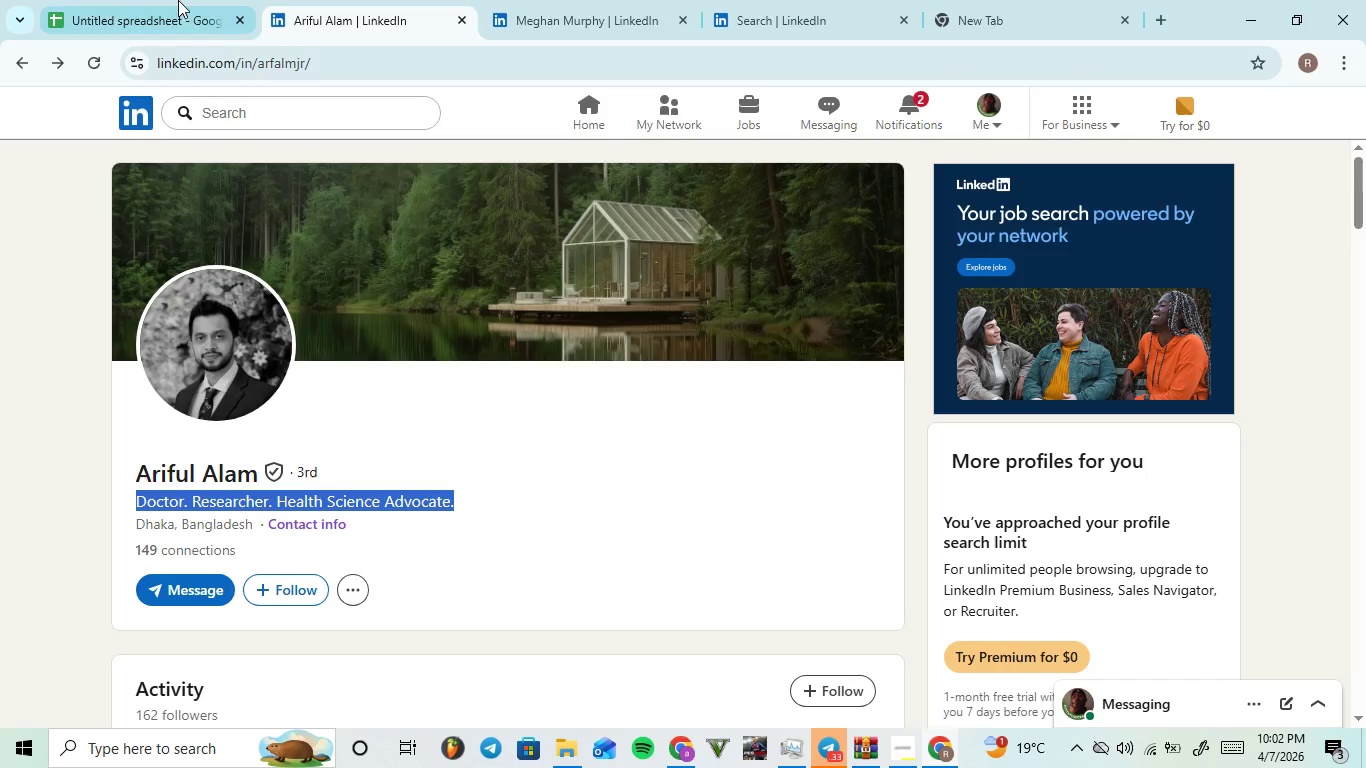 
left_click([170, 0])
 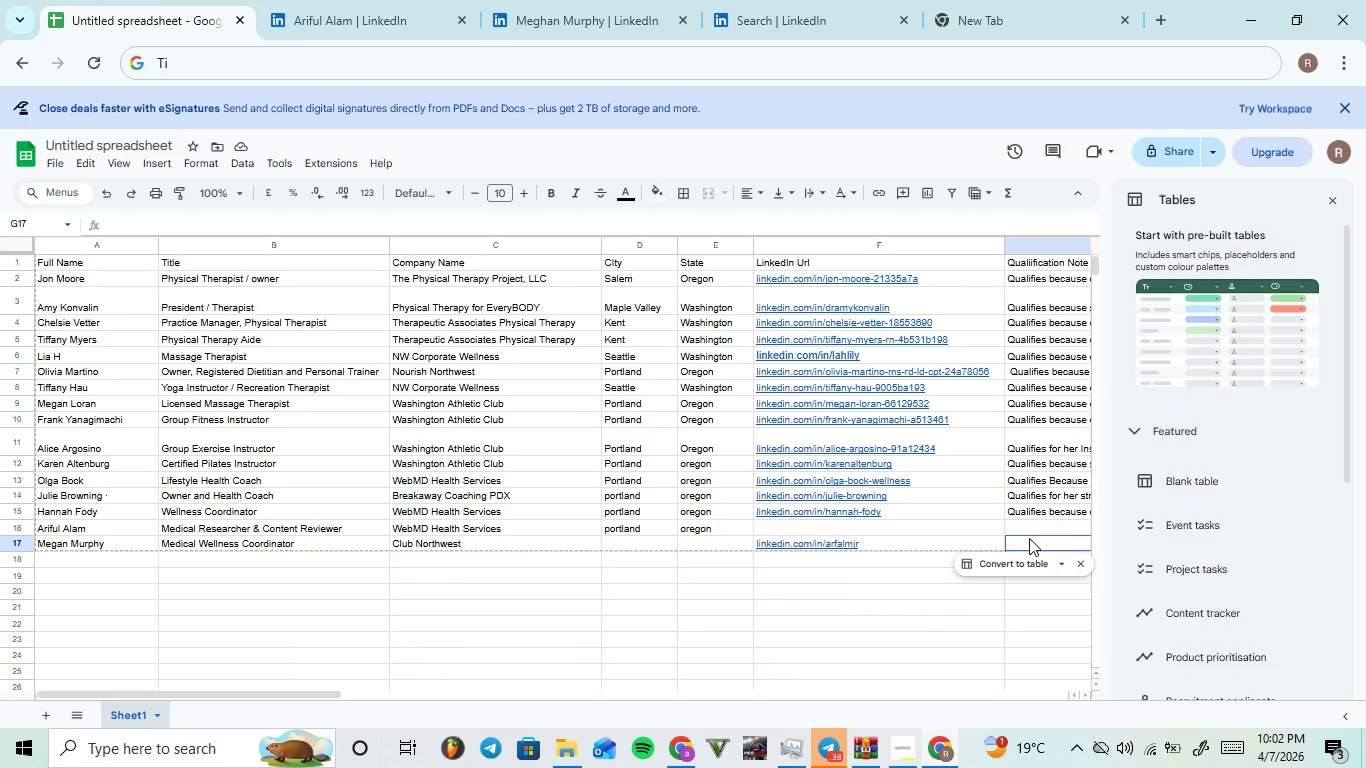 
left_click([1028, 537])
 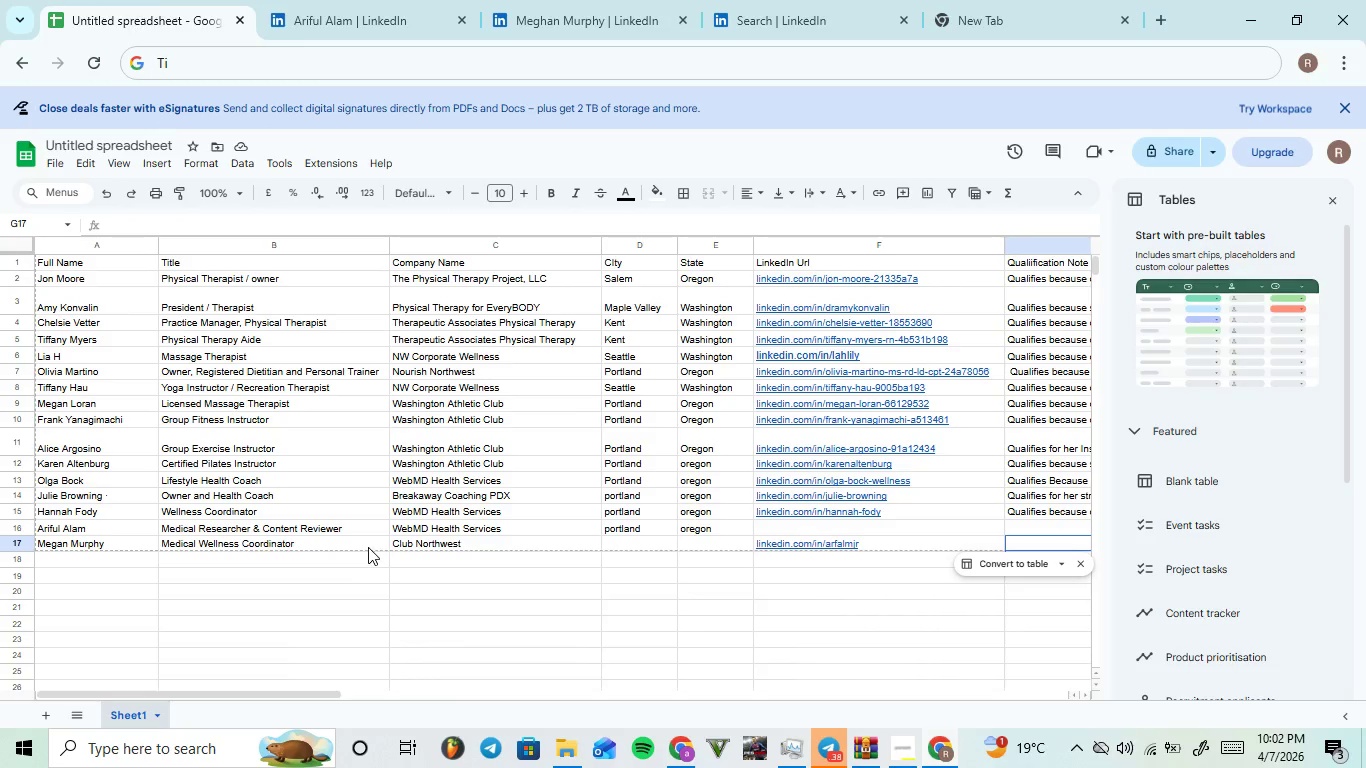 
left_click([440, 544])
 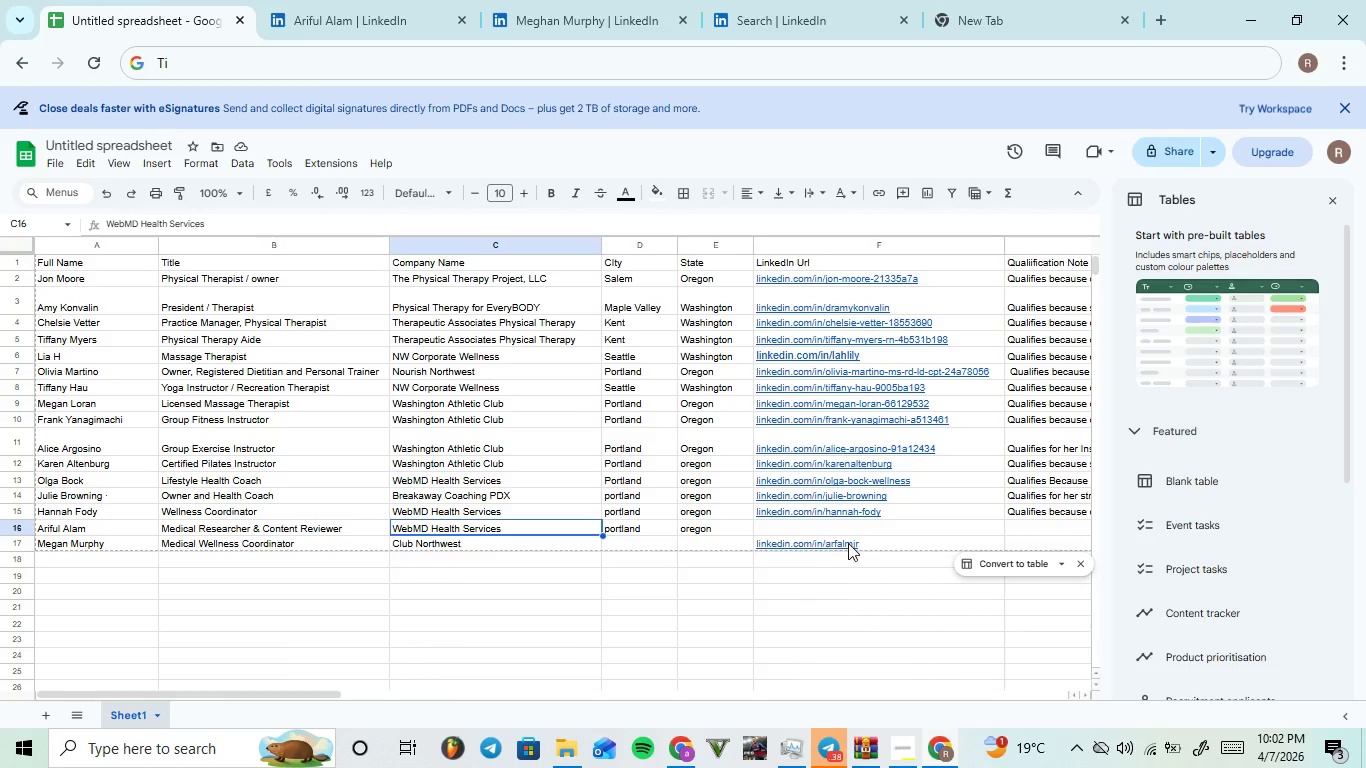 
left_click([847, 525])
 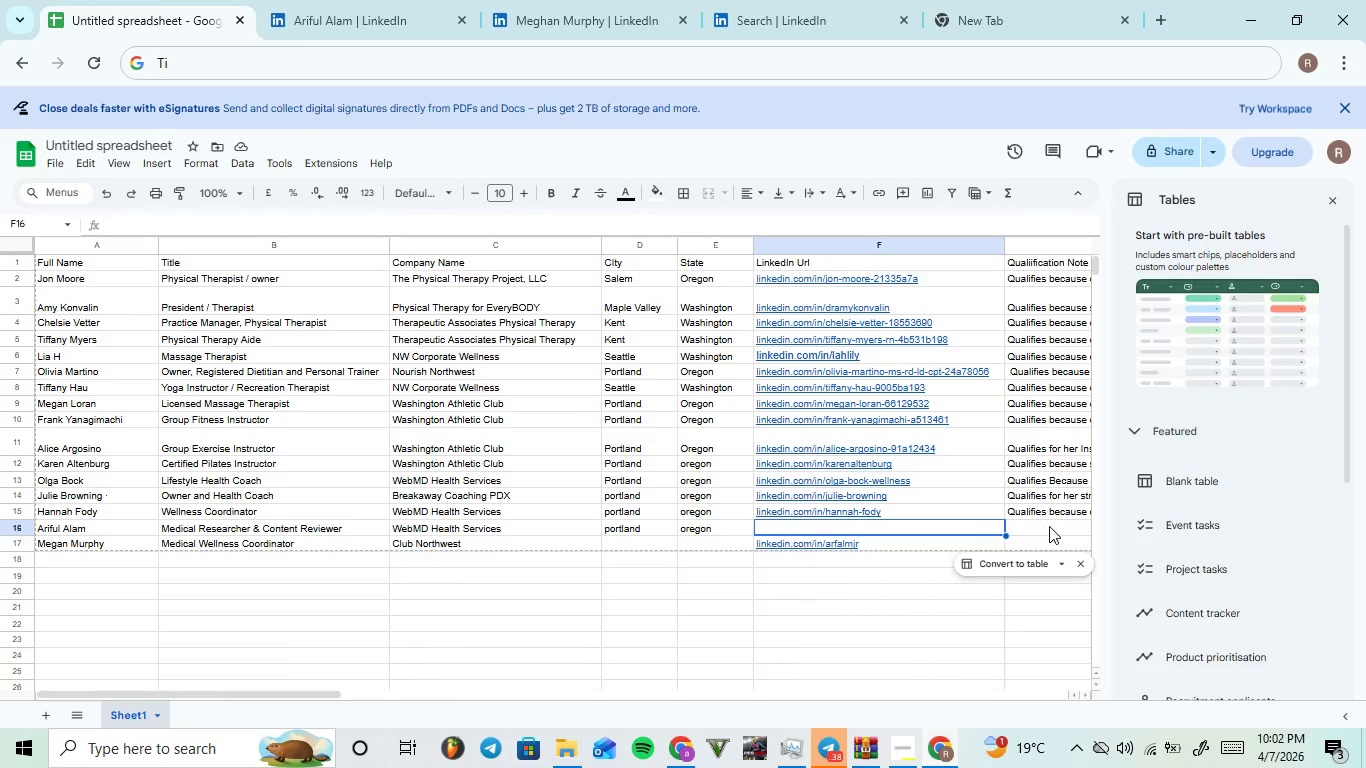 
left_click([1049, 526])
 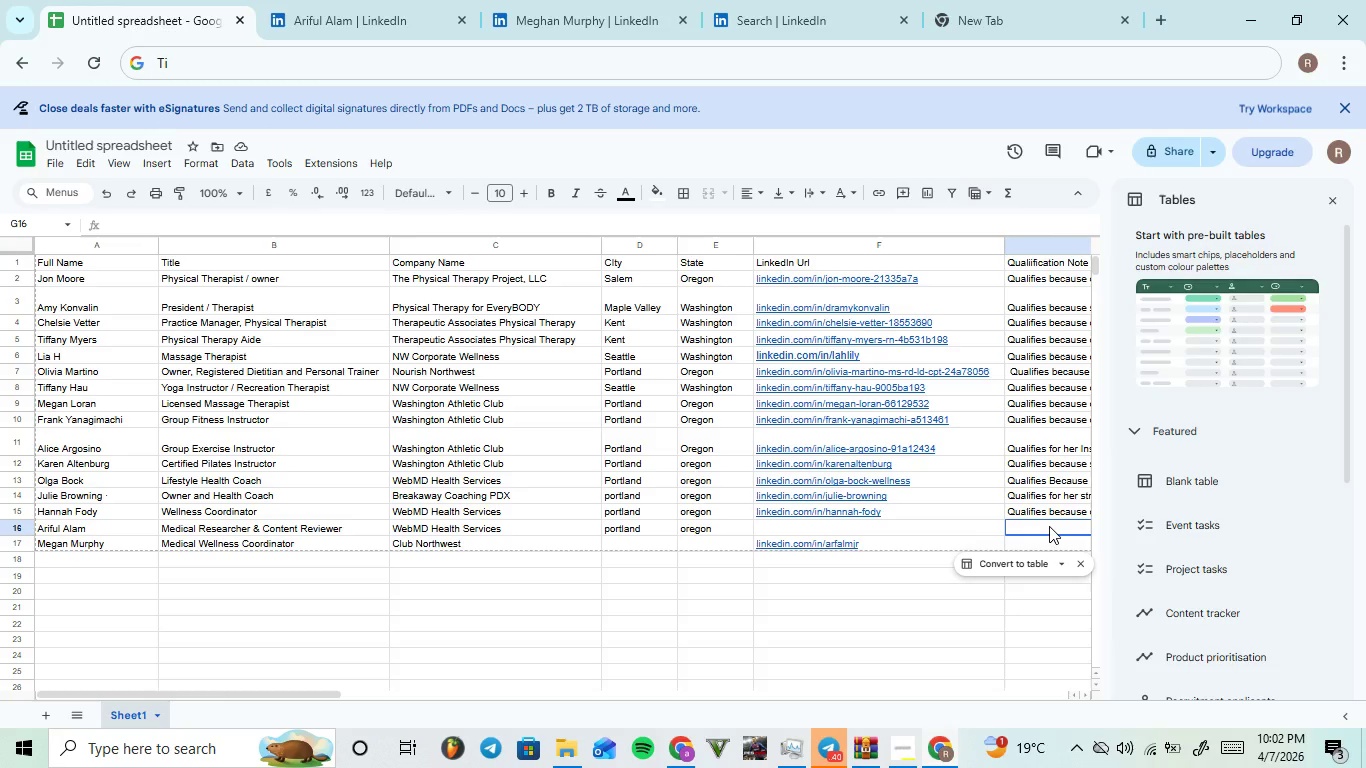 
type(QUAlifies for his strong background in )
 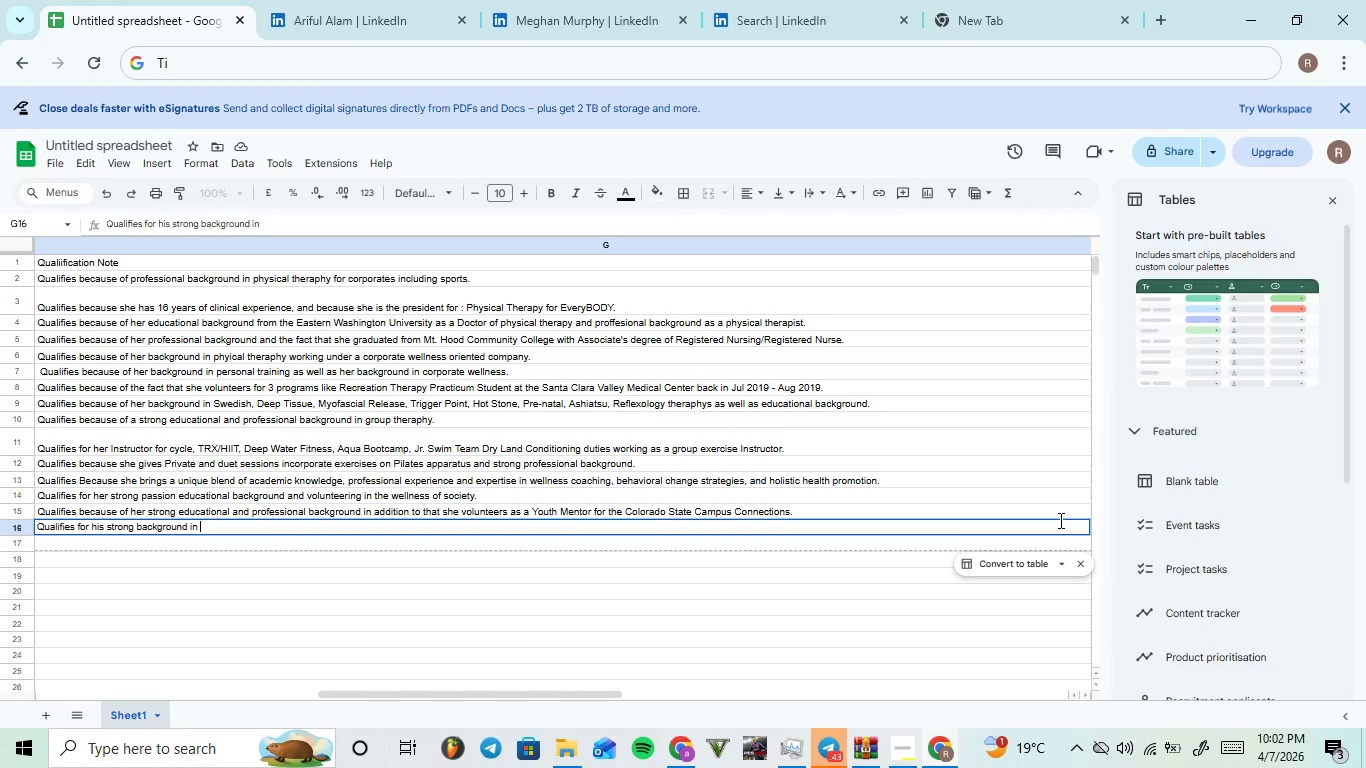 
key(Control+V)
 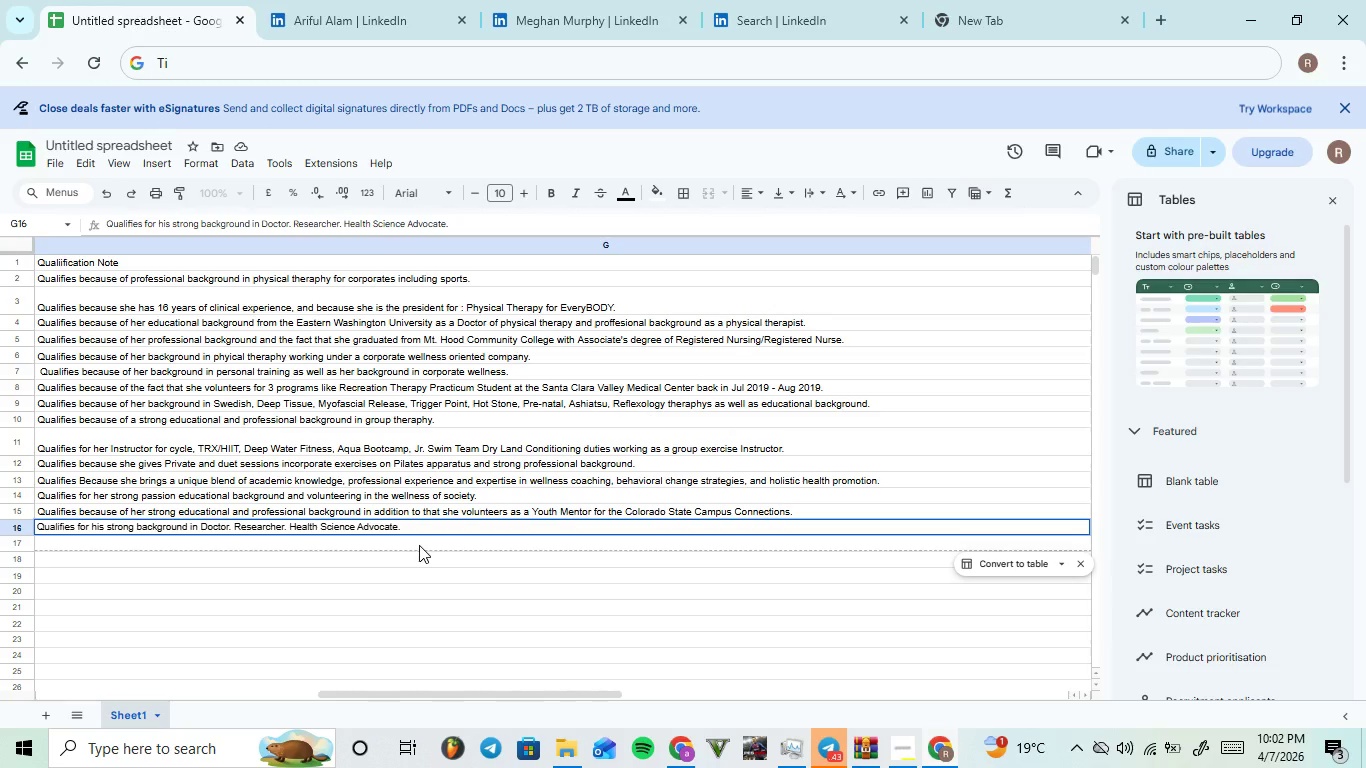 
type( and )
 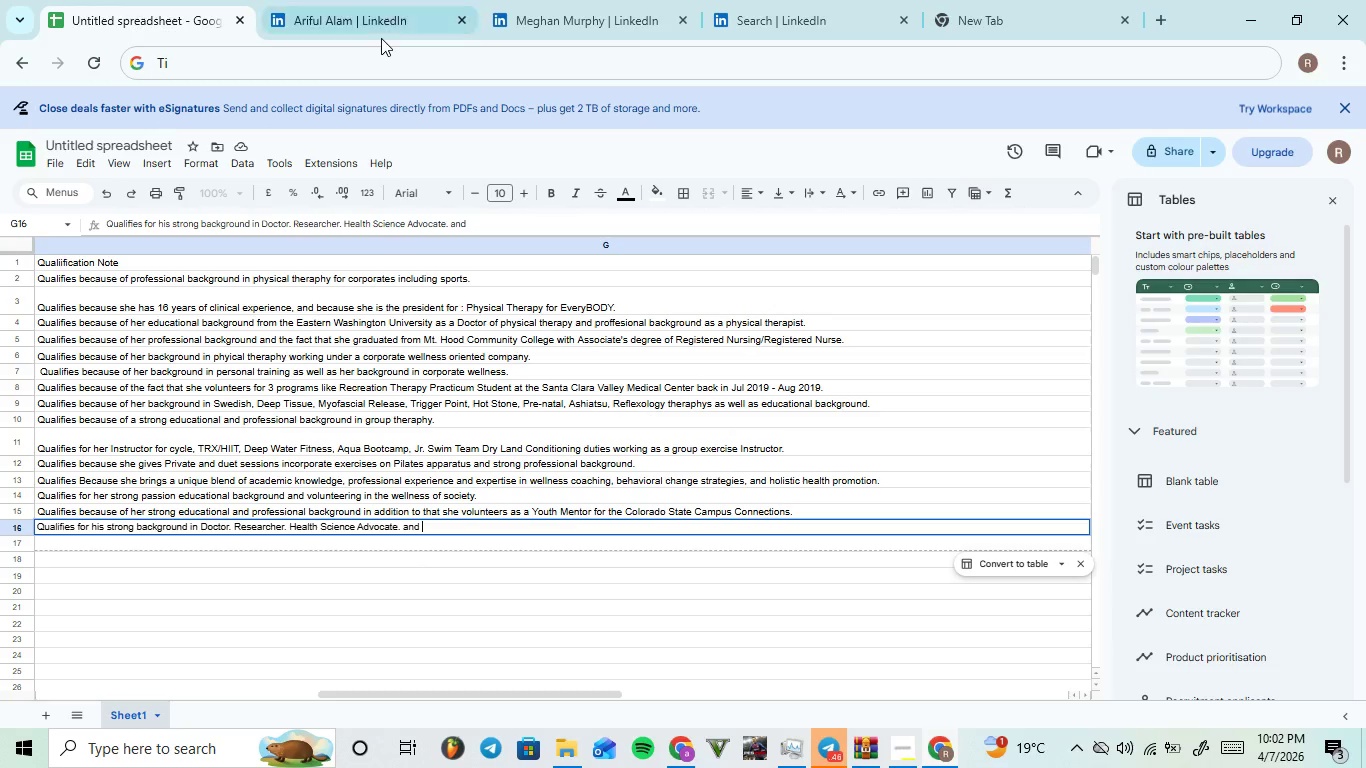 
left_click([378, 31])
 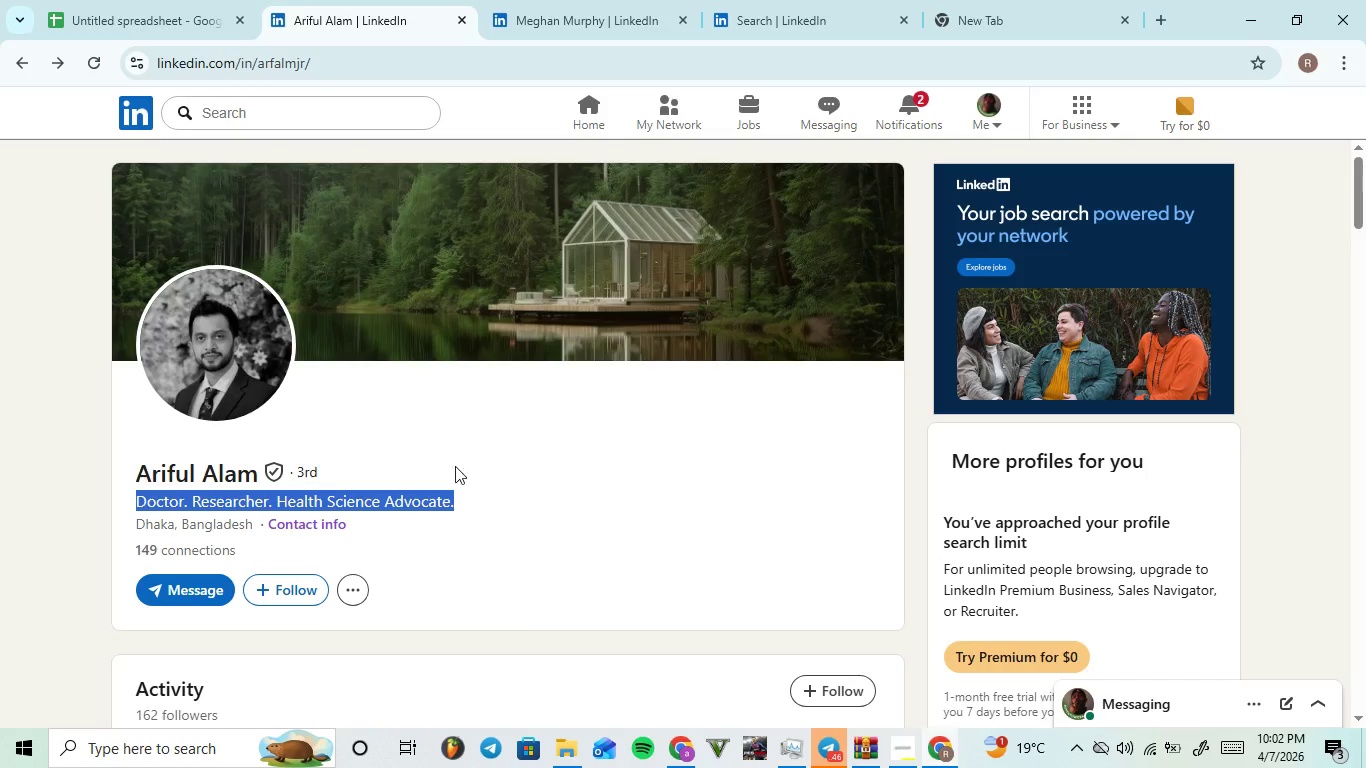 
scroll: coordinate [539, 608], scroll_direction: down, amount: 11.0
 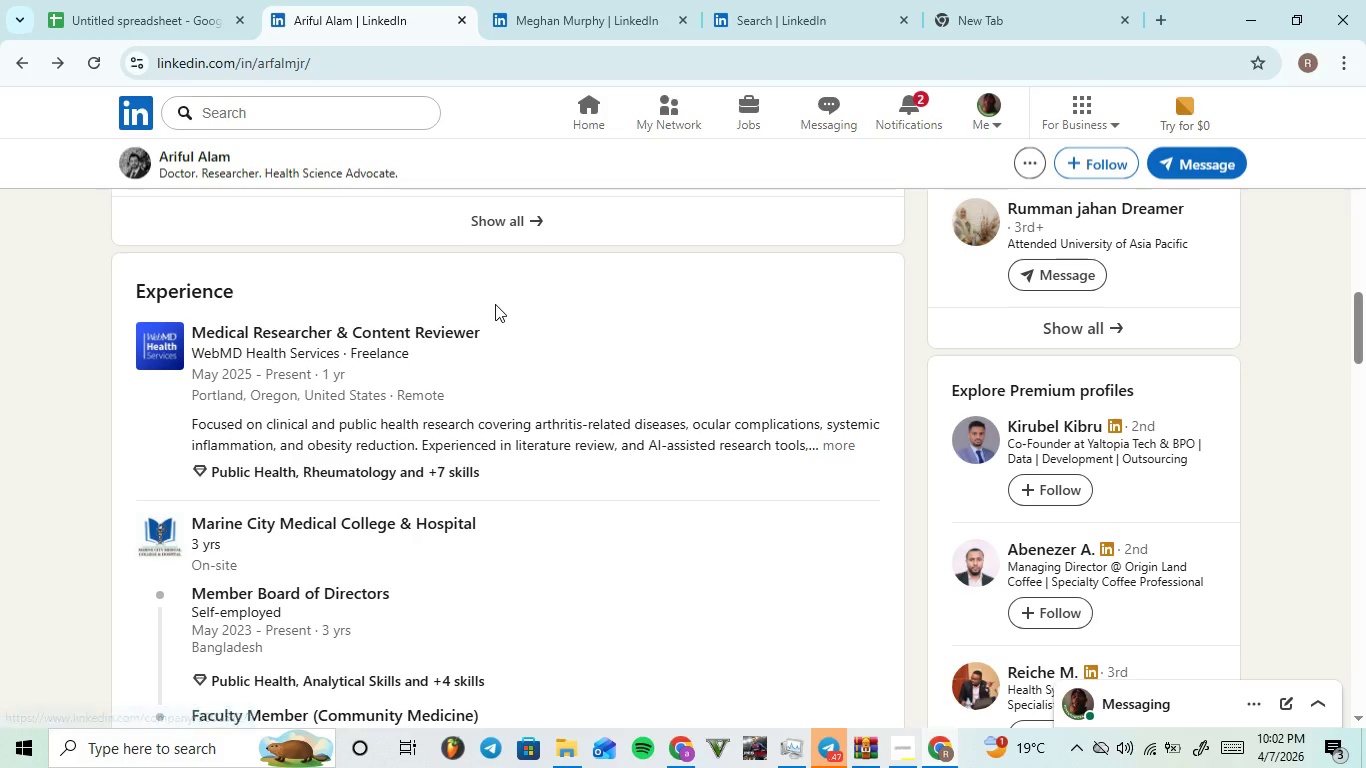 
left_click([206, 4])
 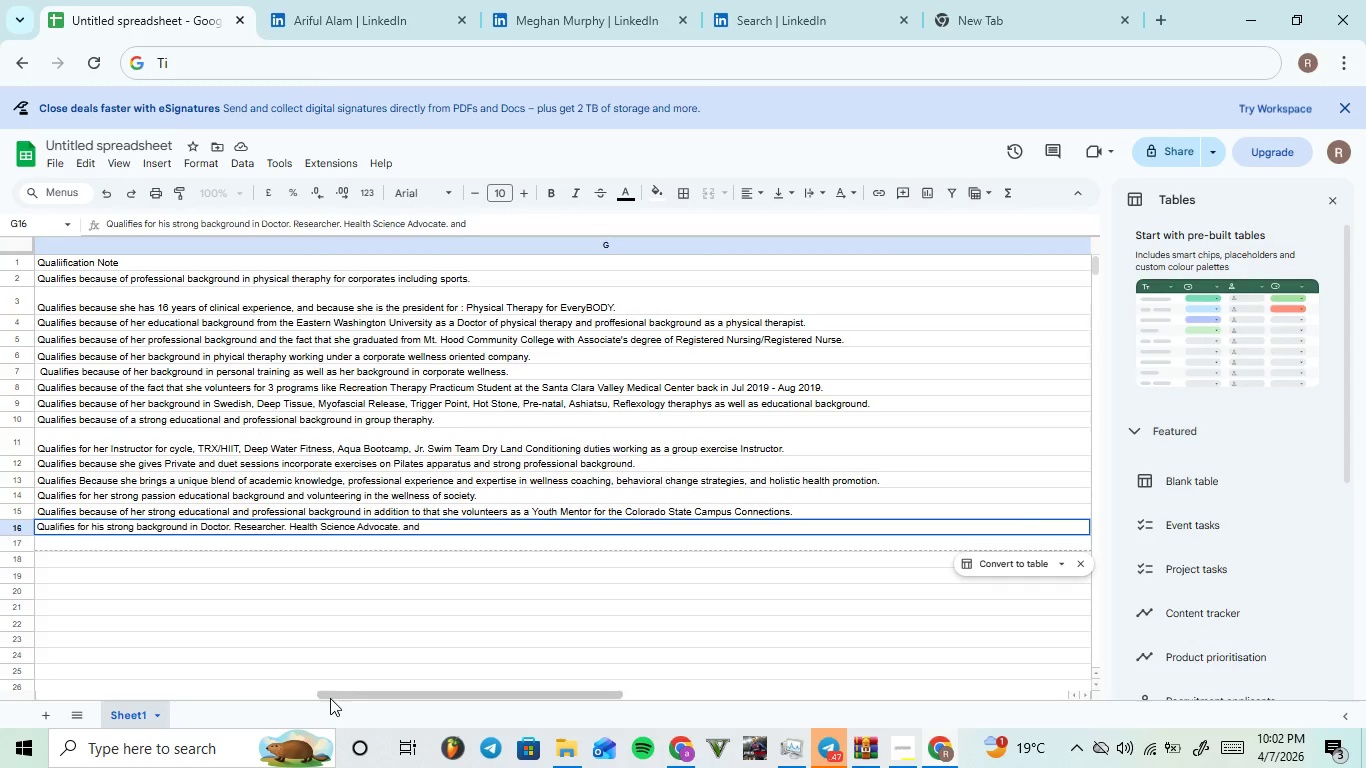 
left_click([1111, 0])
 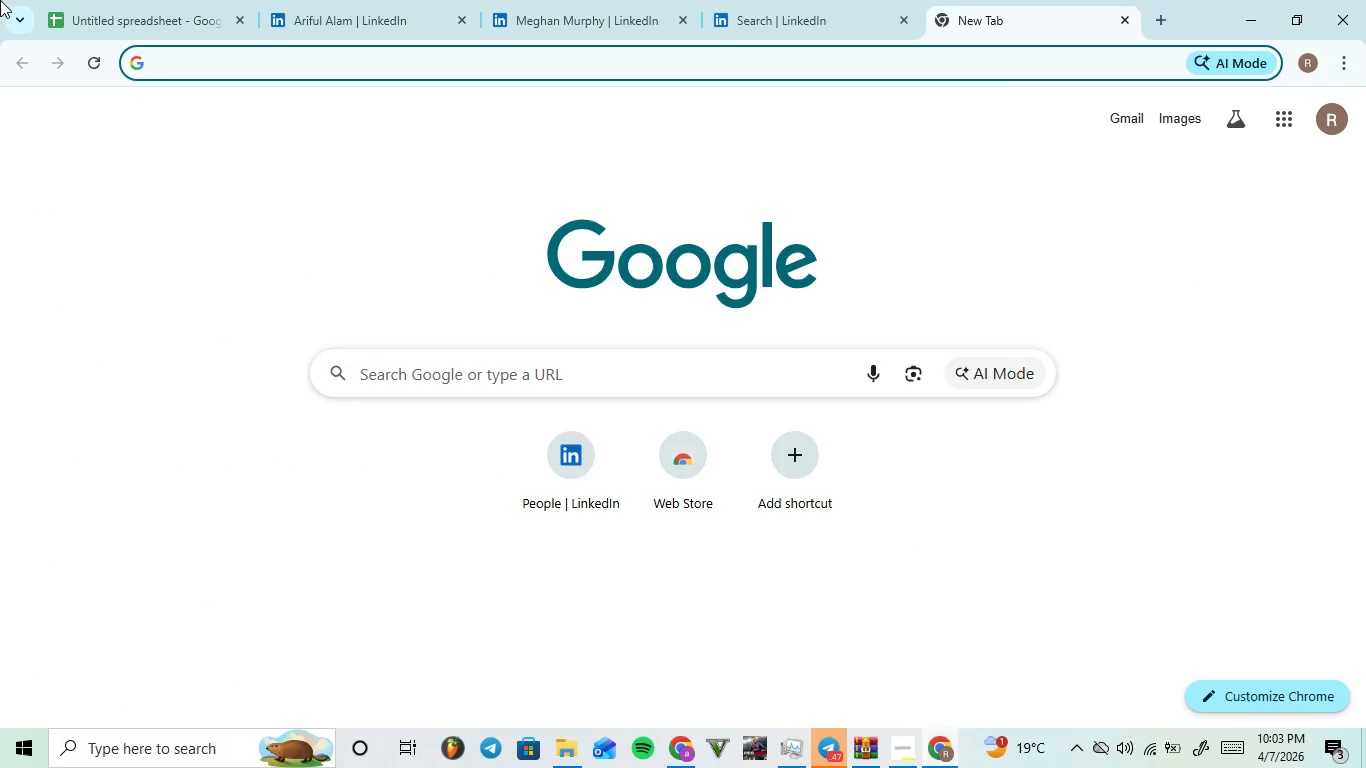 
double_click([104, 0])
 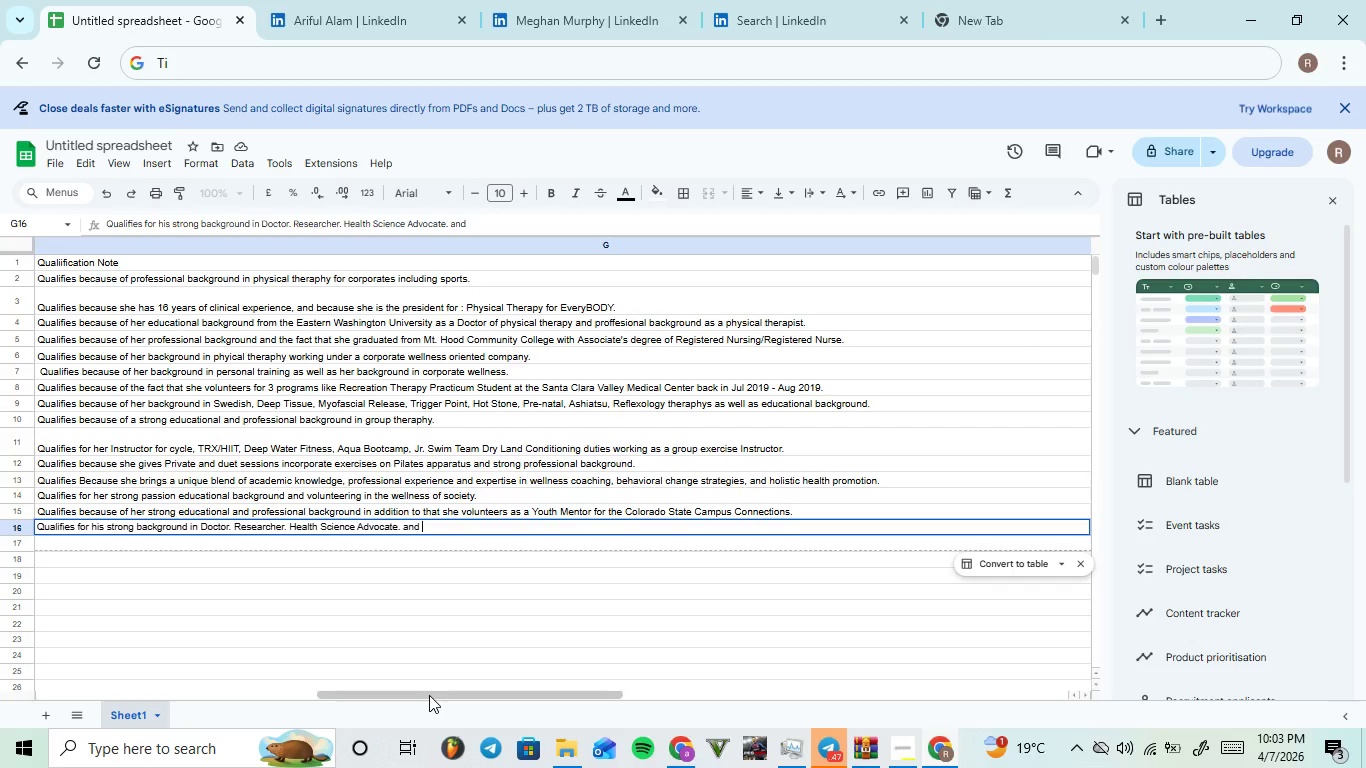 
left_click_drag(start_coordinate=[429, 695], to_coordinate=[69, 703])
 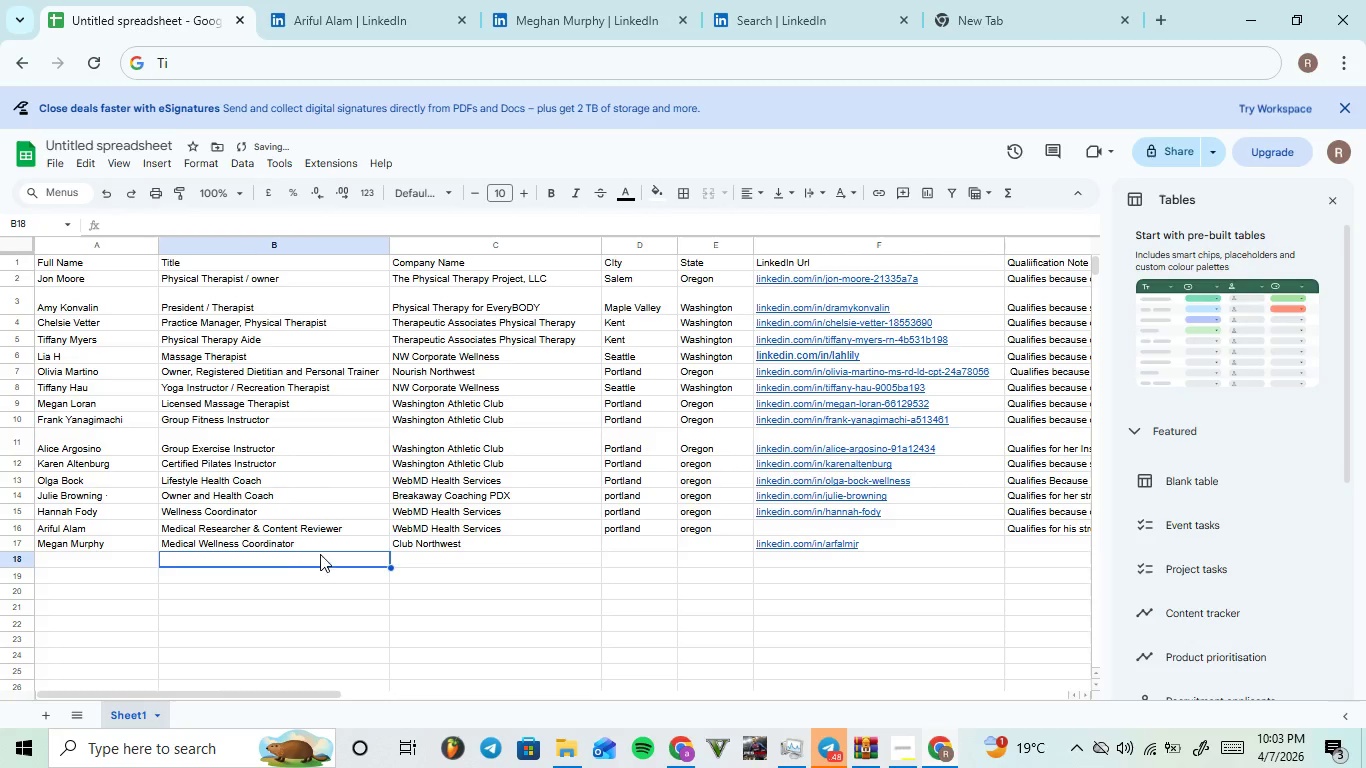 
double_click([313, 545])
 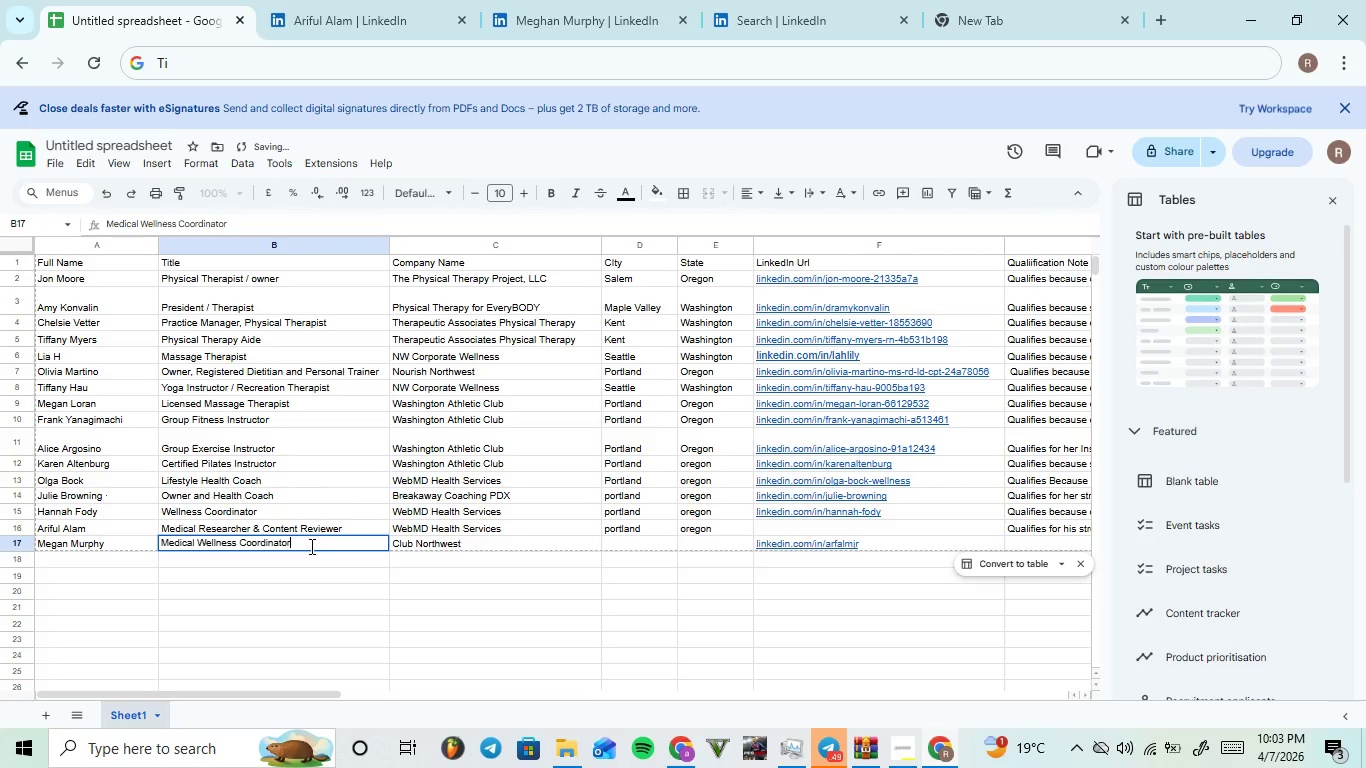 
left_click_drag(start_coordinate=[309, 546], to_coordinate=[162, 549])
 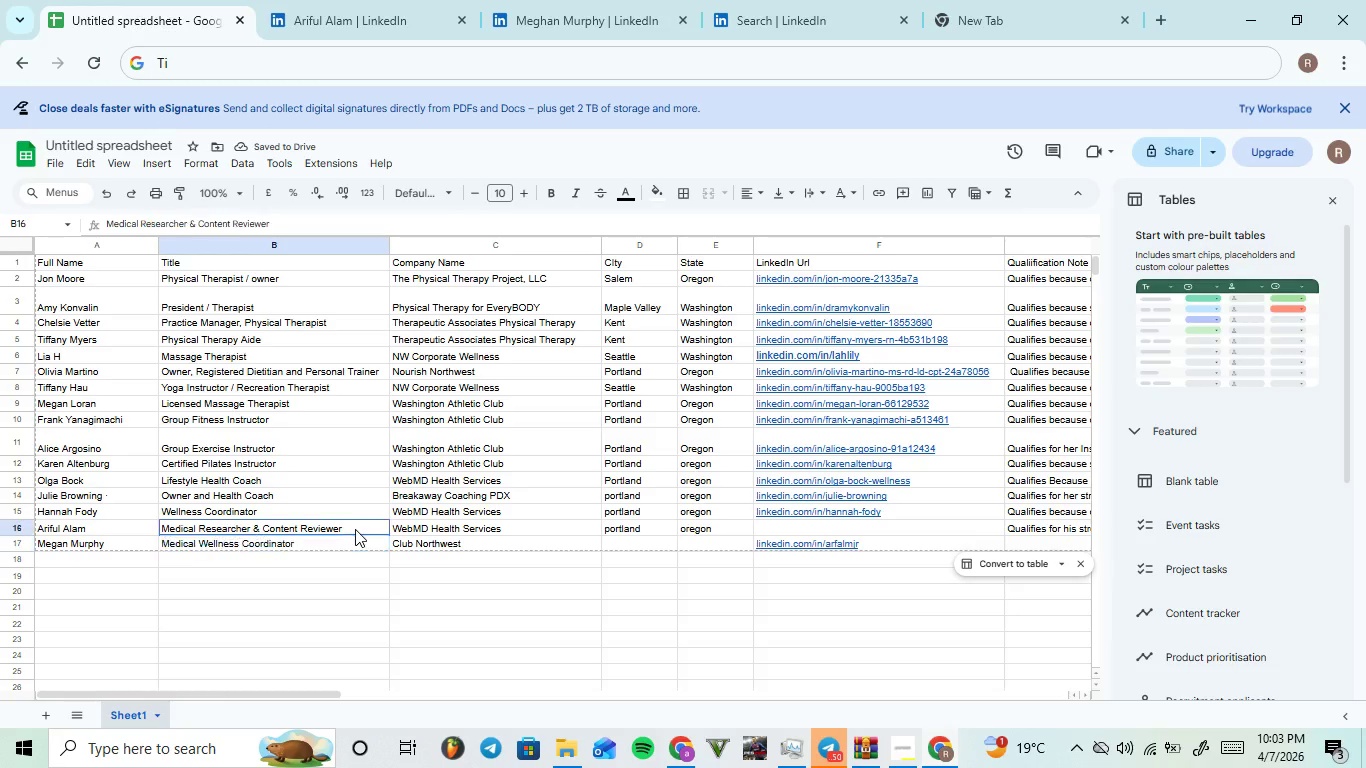 
double_click([355, 529])
 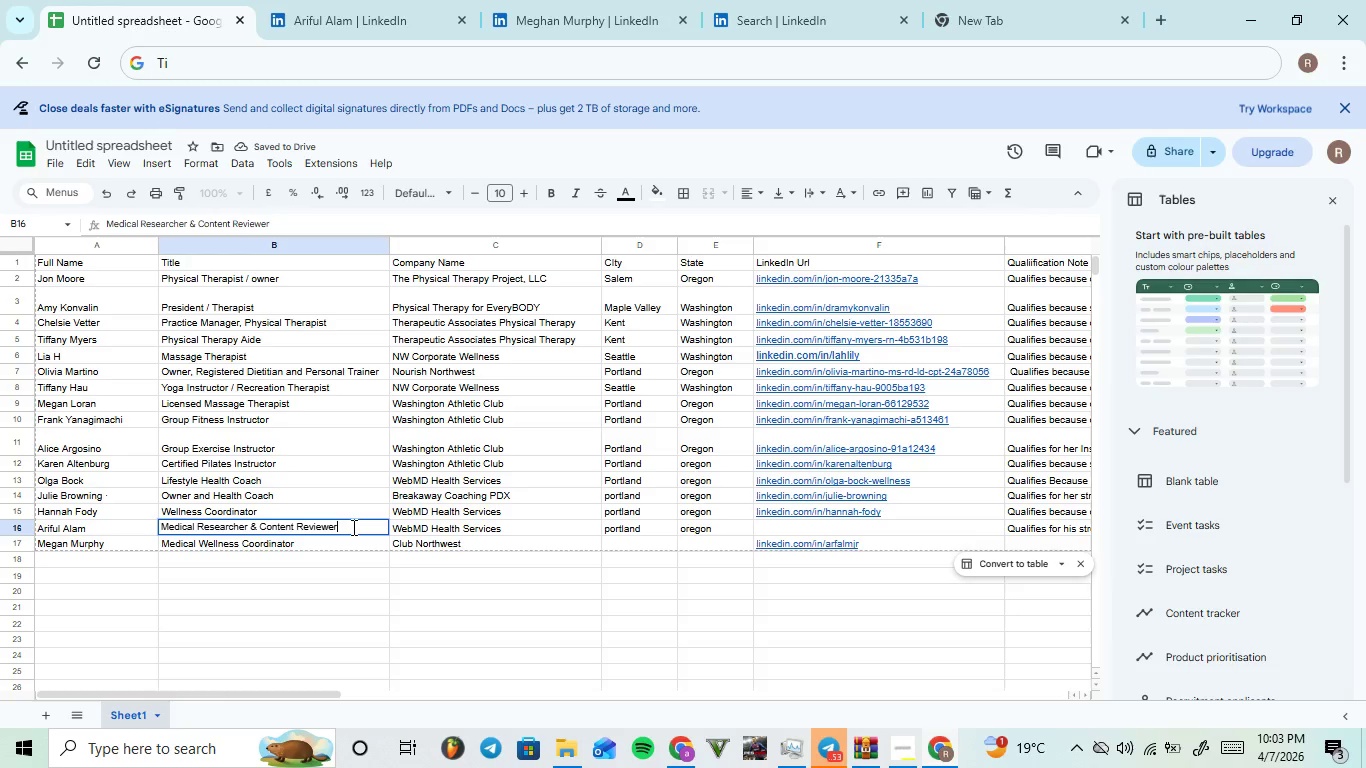 
left_click_drag(start_coordinate=[352, 527], to_coordinate=[152, 521])
 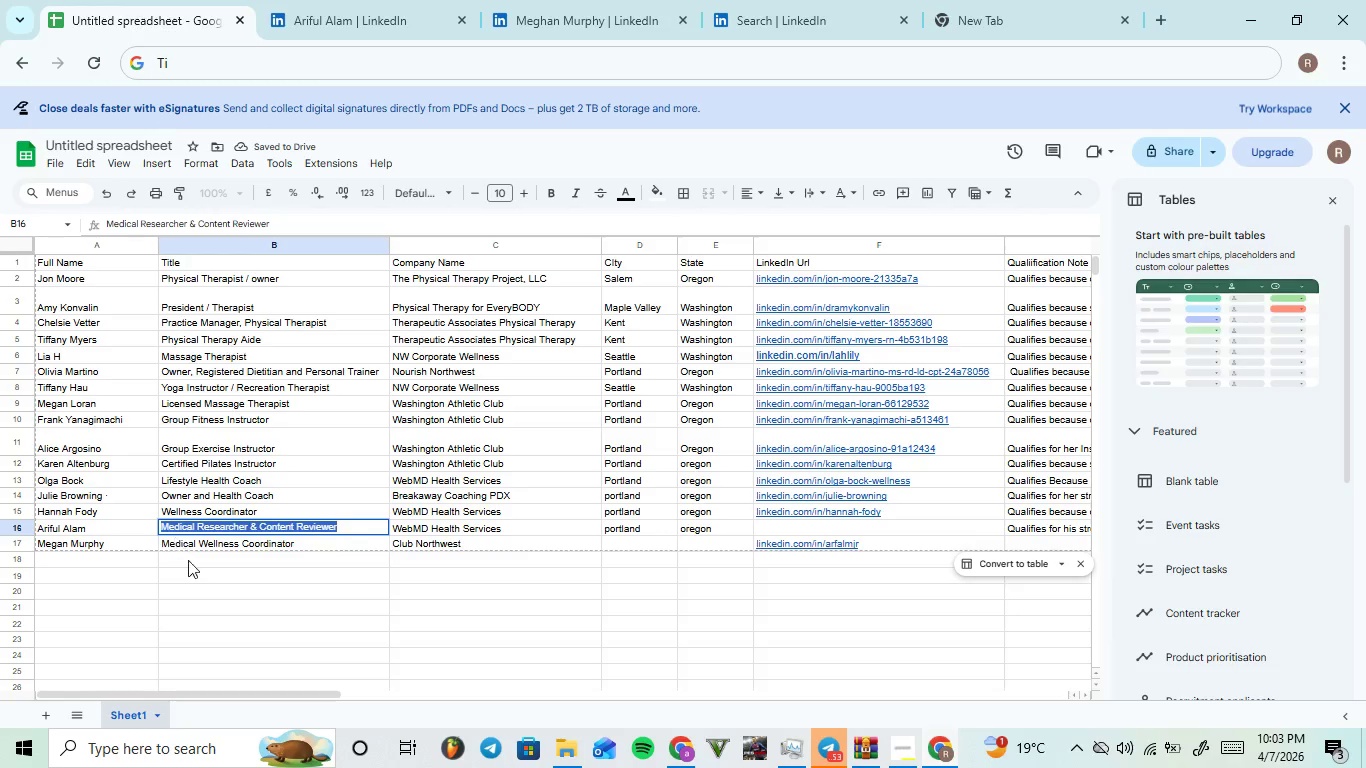 
key(Control+C)
 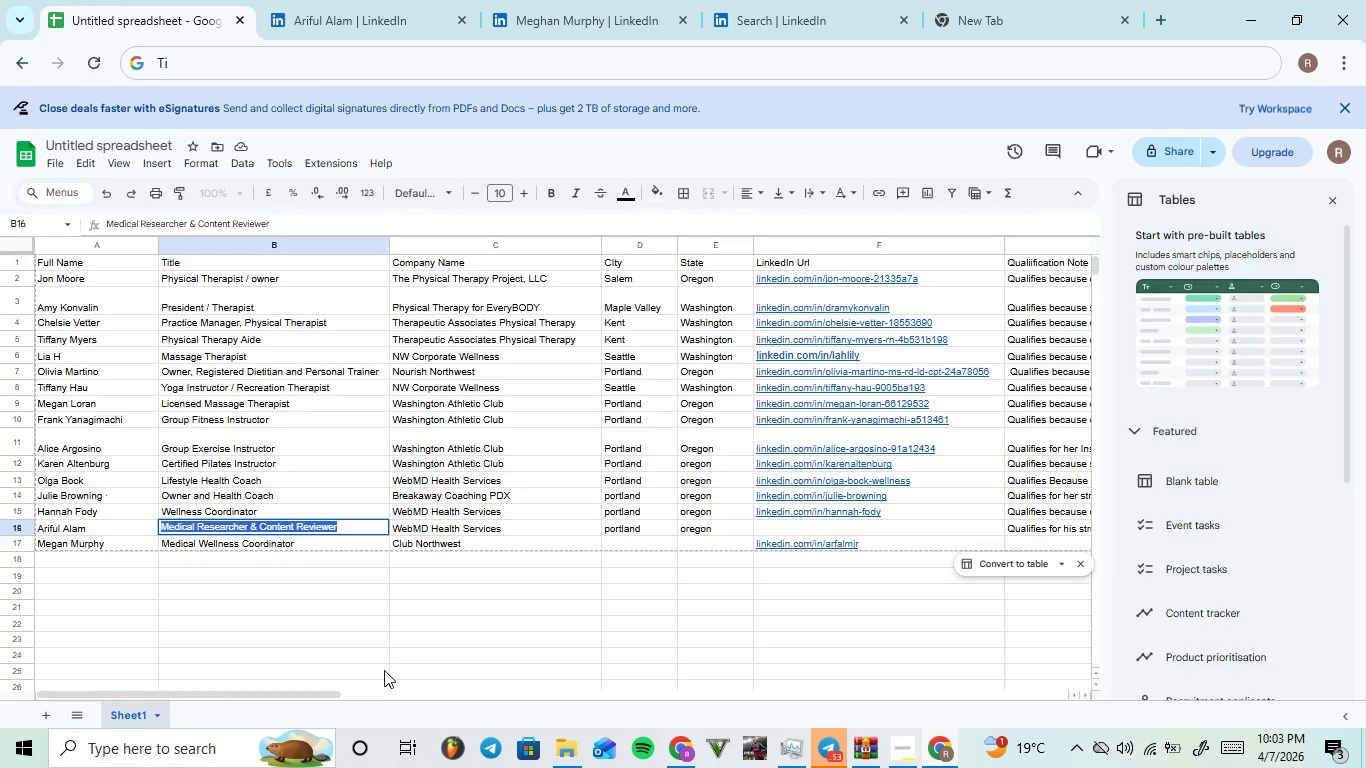 
key(Control+C)
 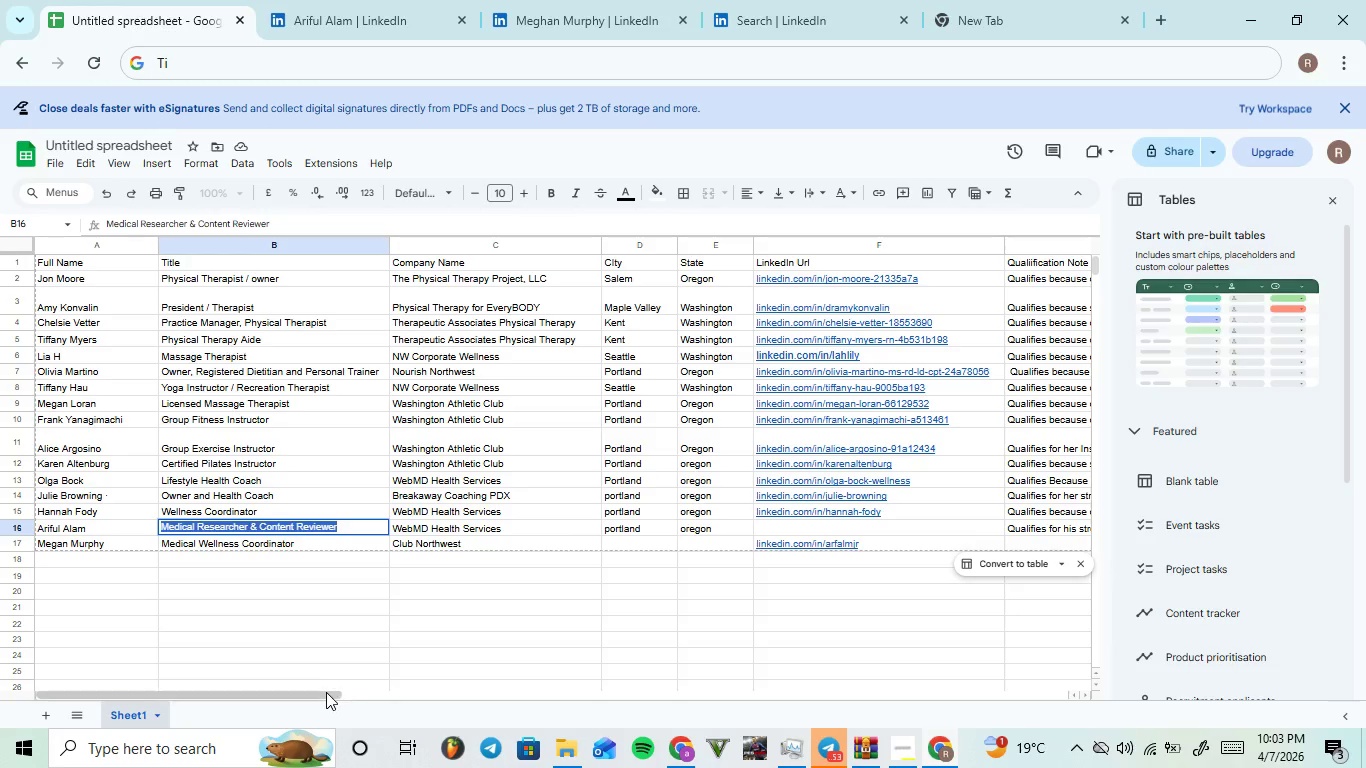 
left_click_drag(start_coordinate=[325, 692], to_coordinate=[591, 696])
 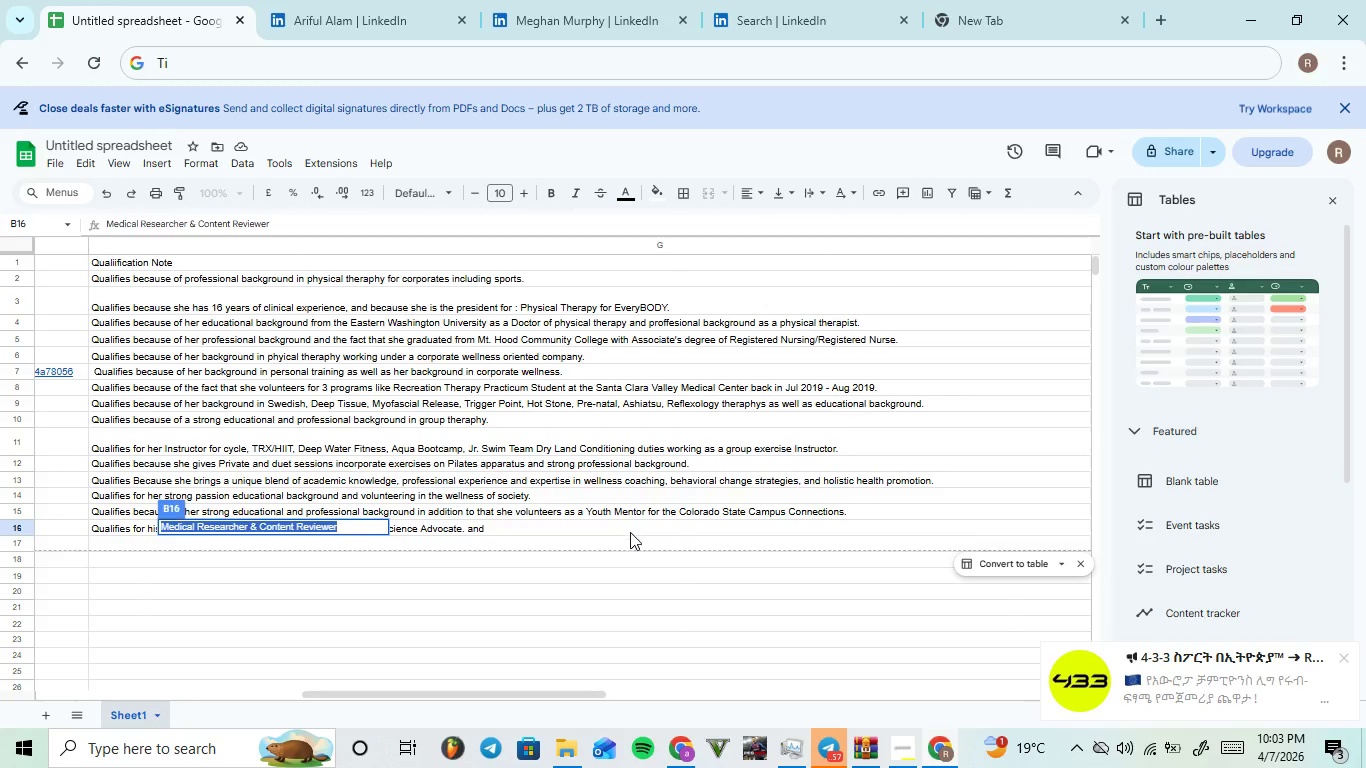 
left_click([630, 532])
 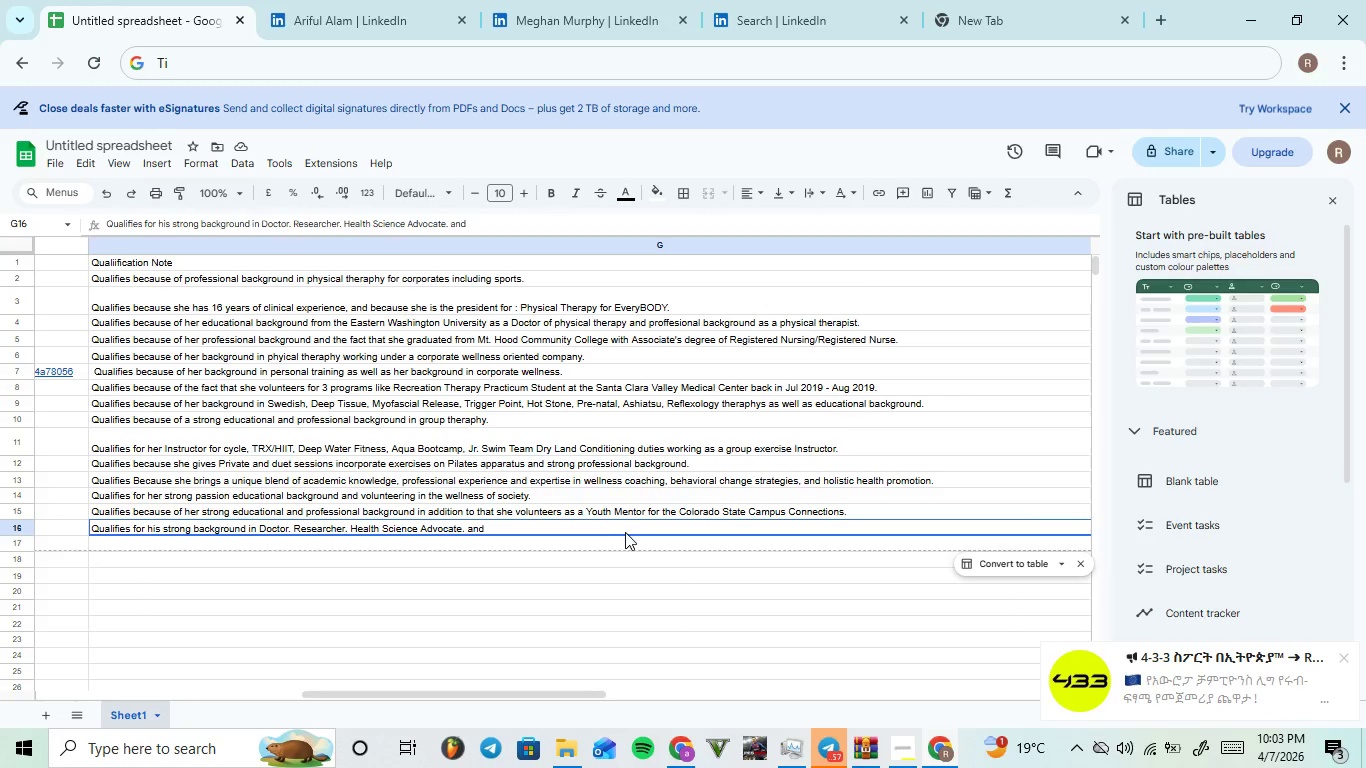 
left_click([623, 532])
 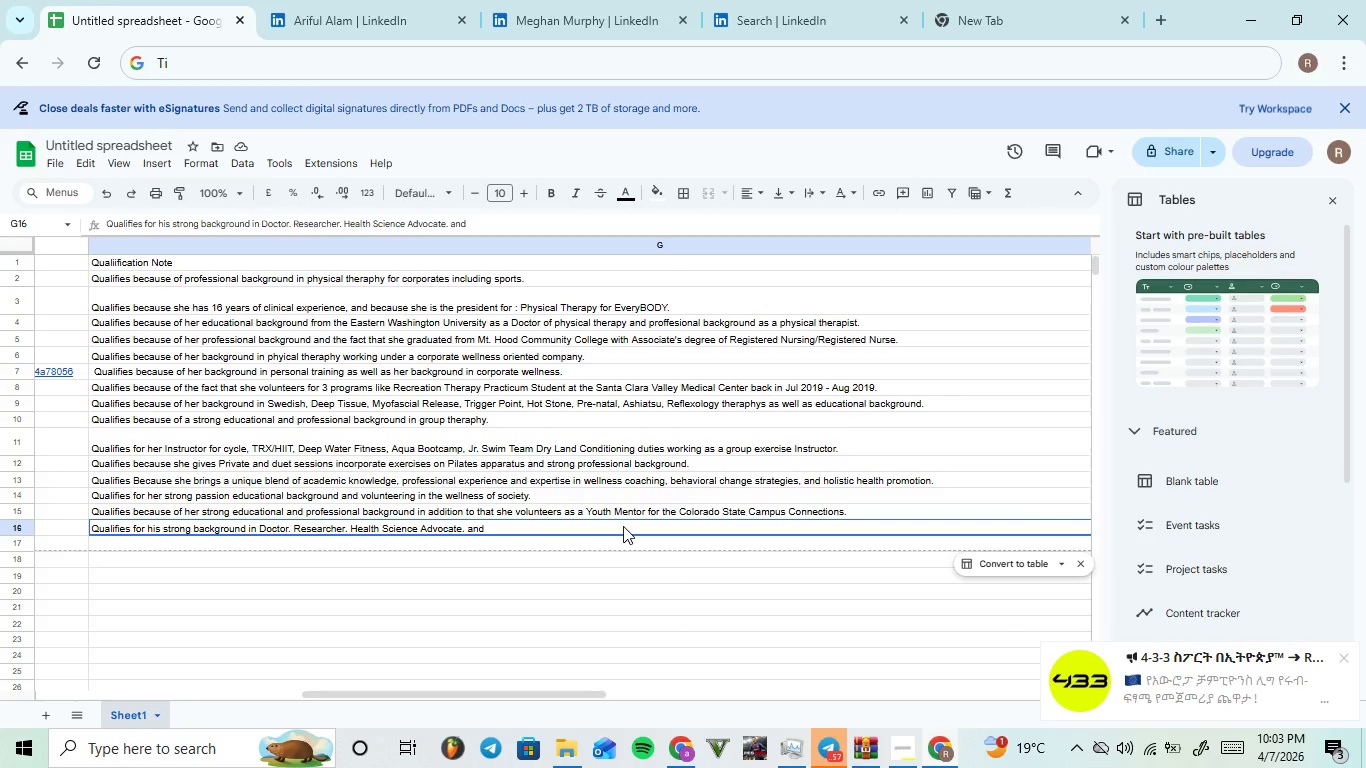 
left_click([623, 526])
 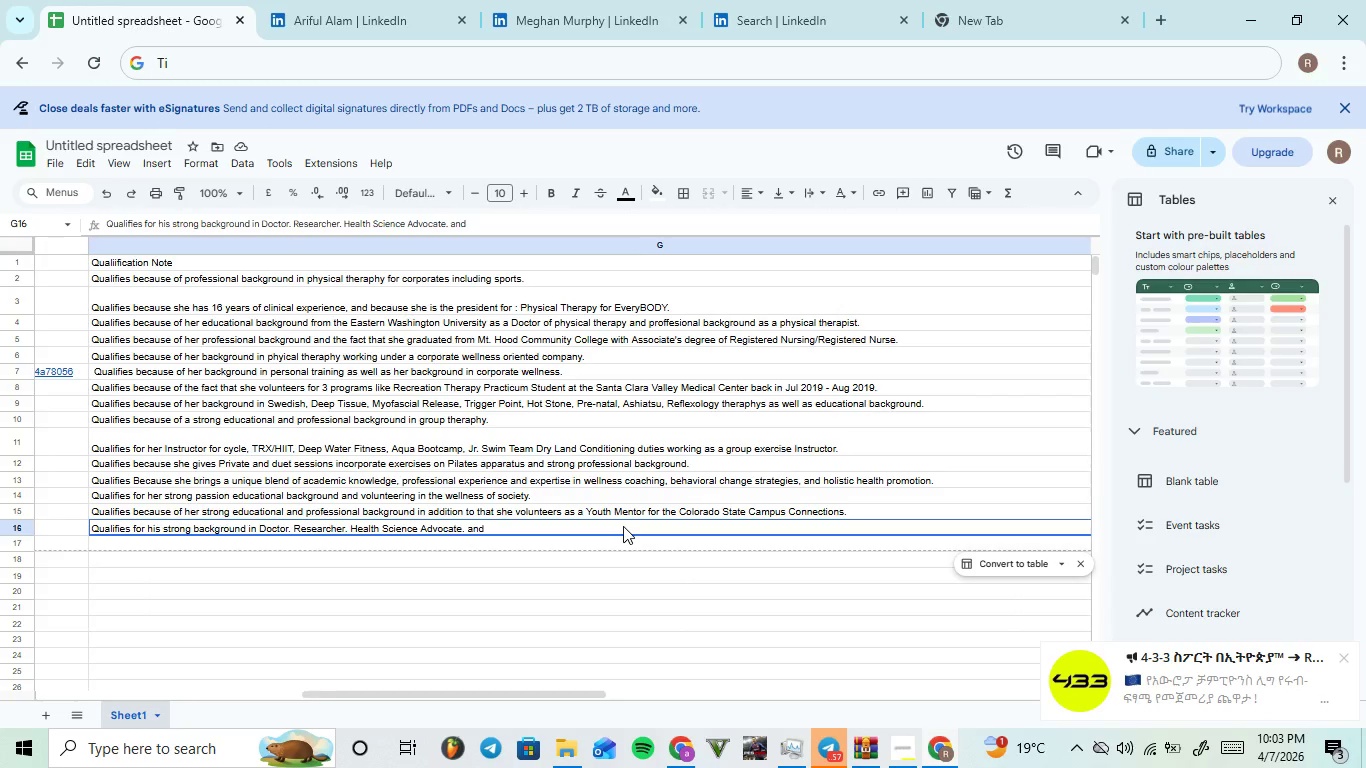 
key(Space)
 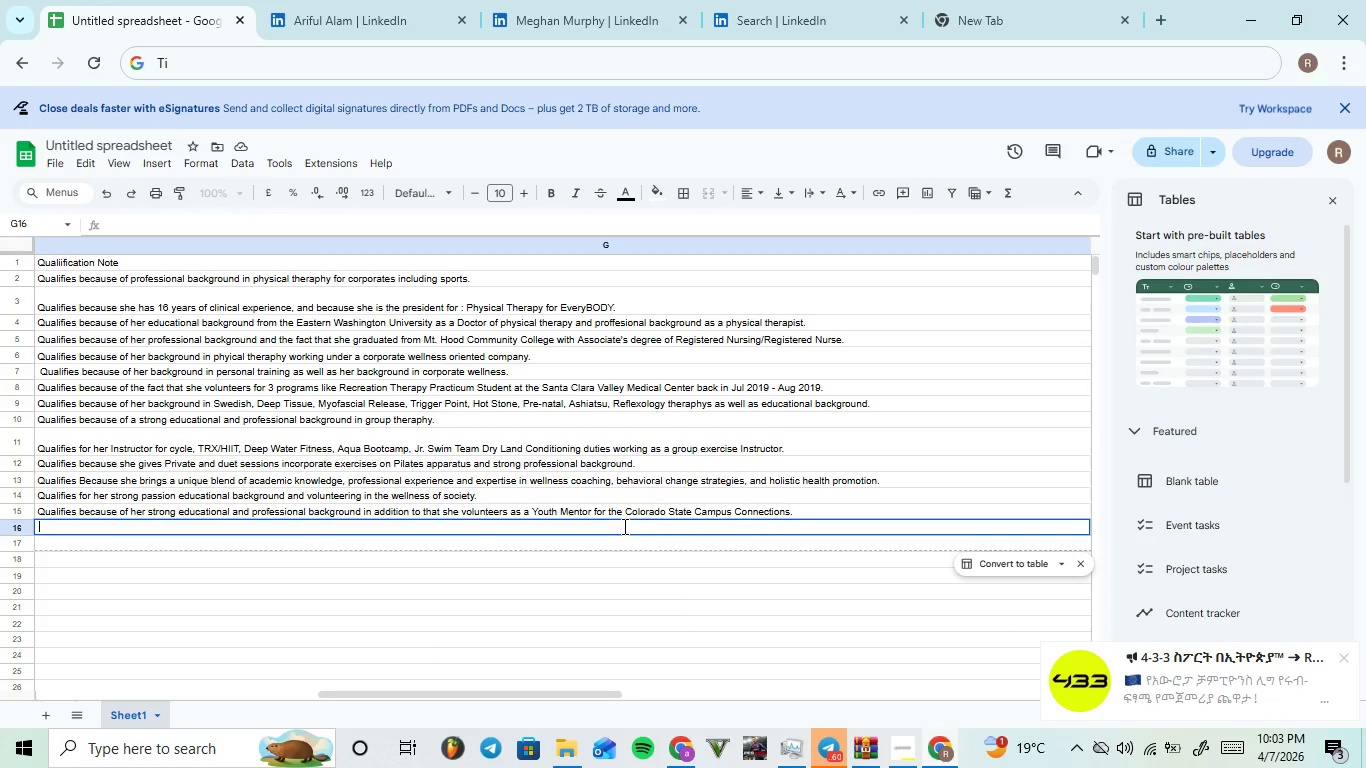 
key(Control+ControlLeft)
 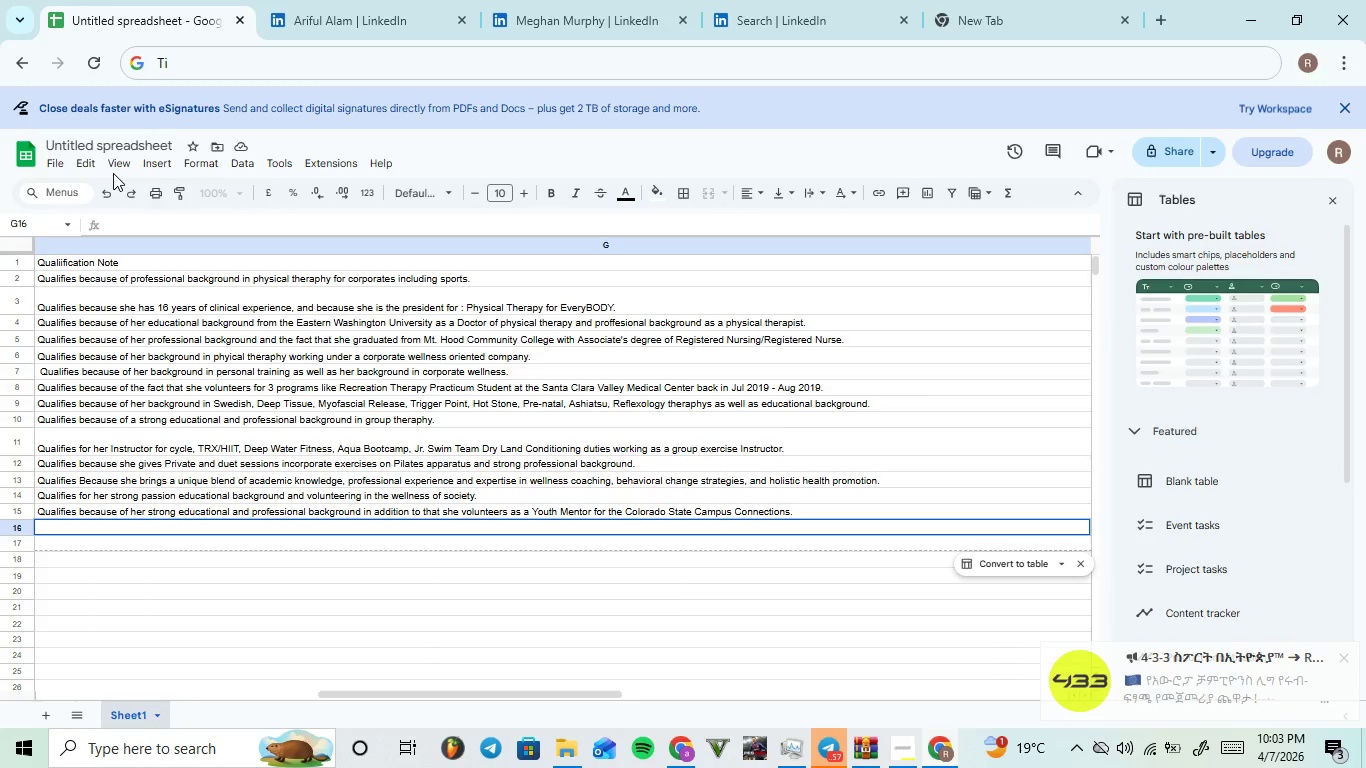 
left_click([110, 189])
 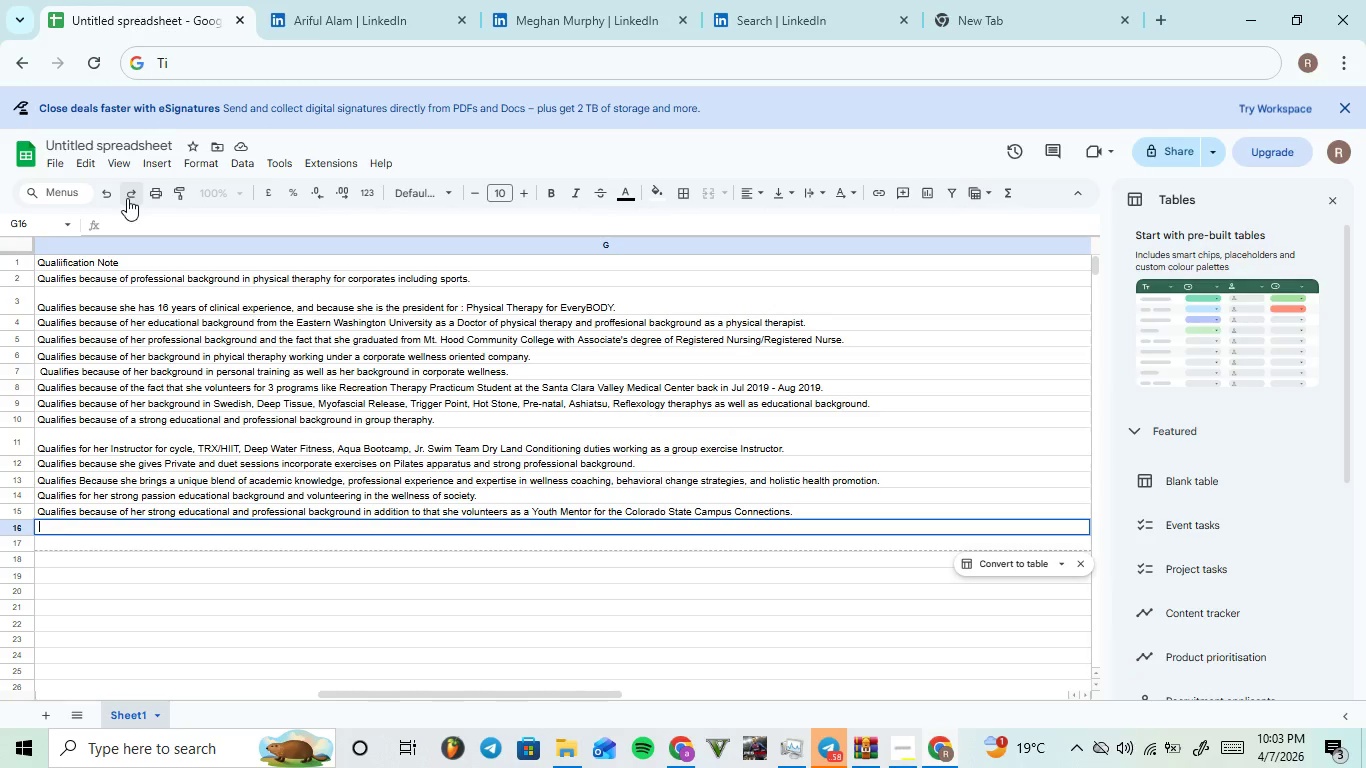 
left_click([127, 198])
 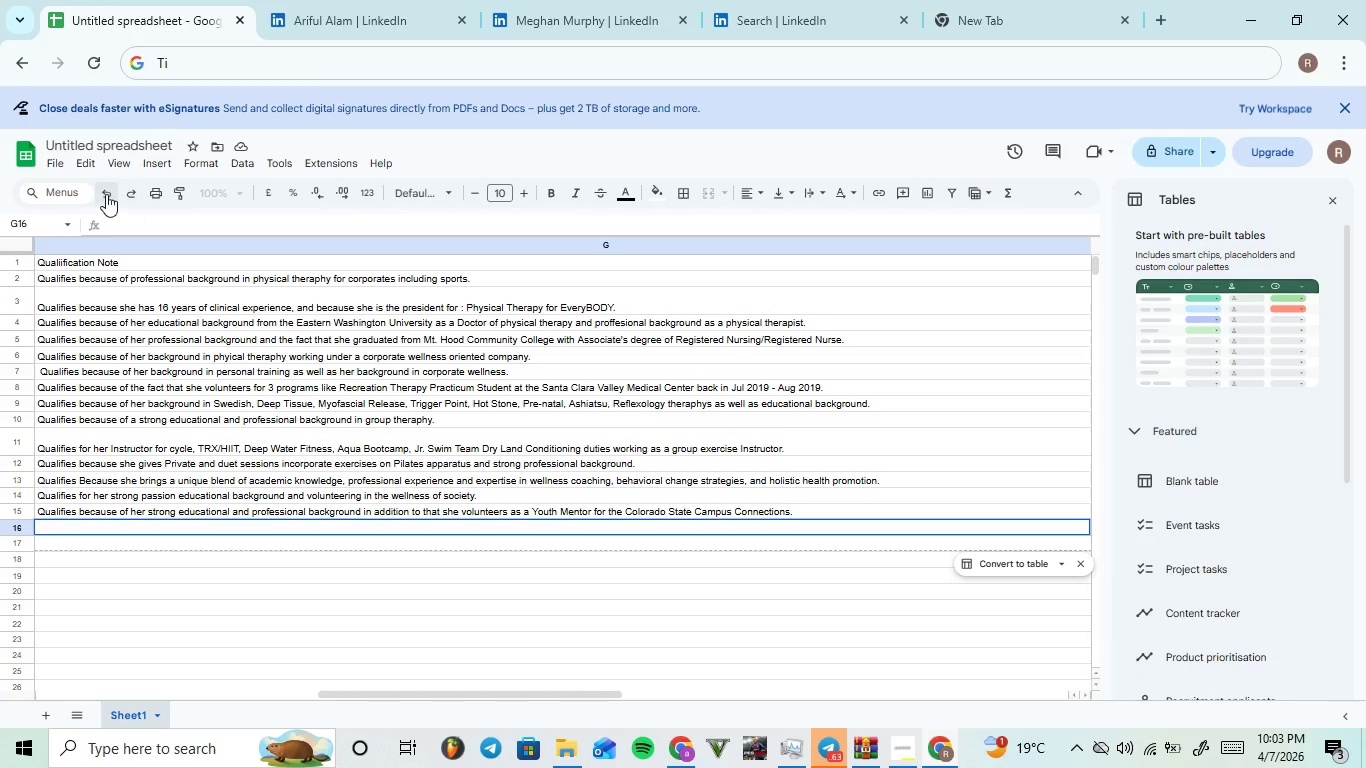 
left_click([105, 194])
 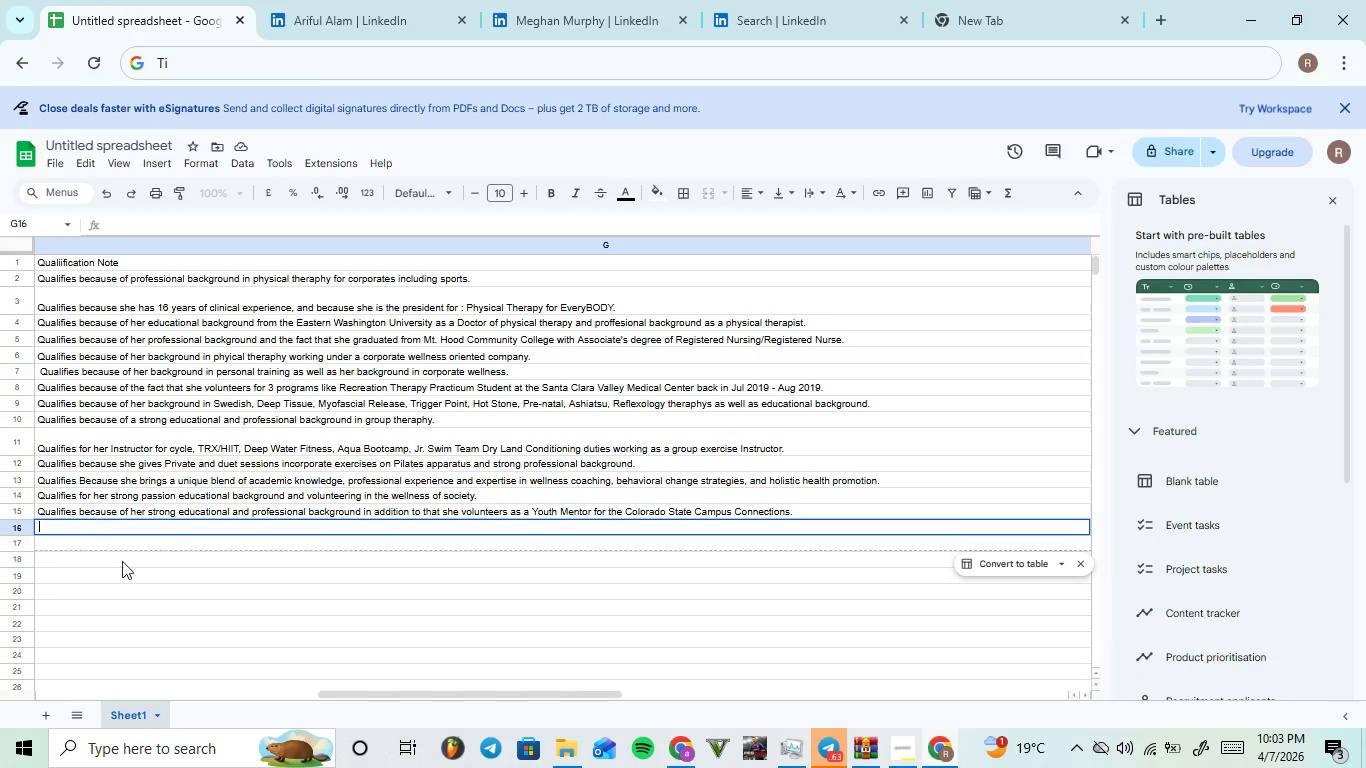 
left_click([127, 571])
 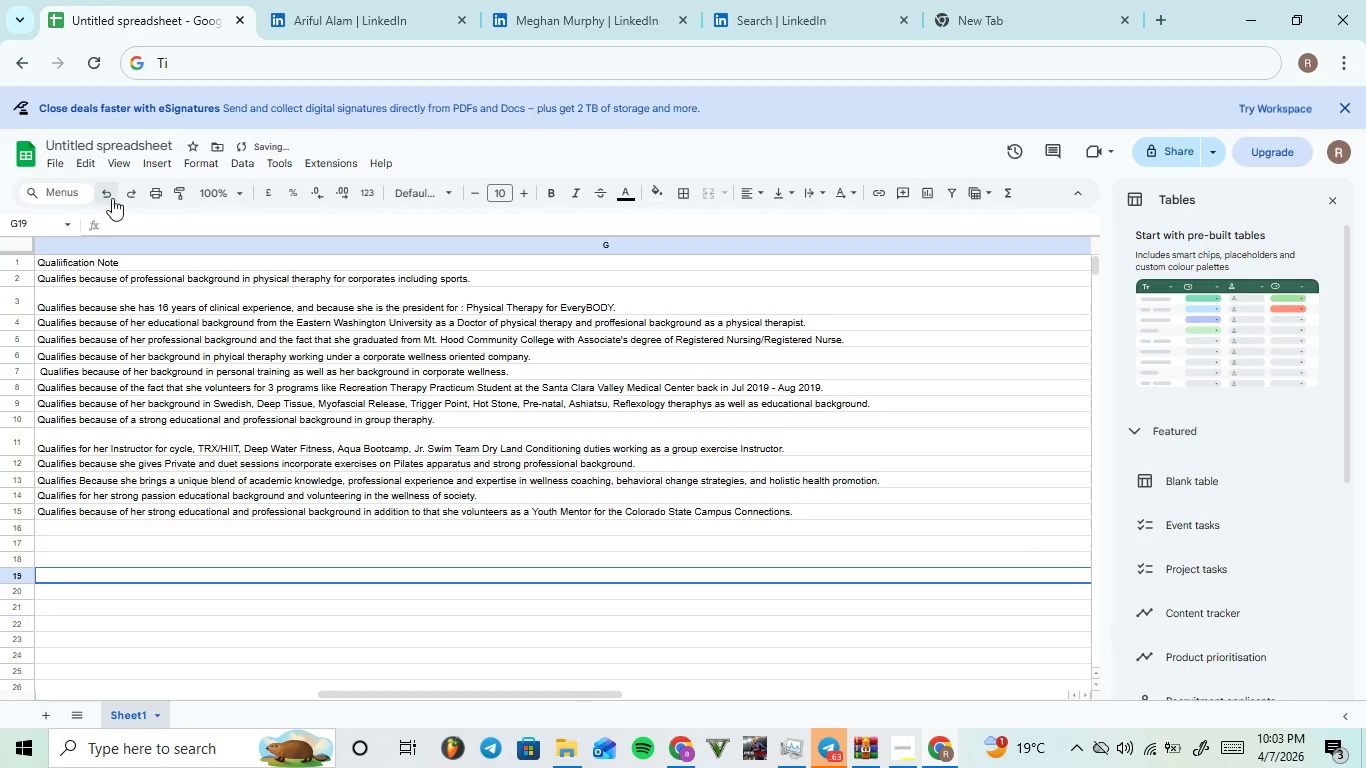 
left_click([112, 198])
 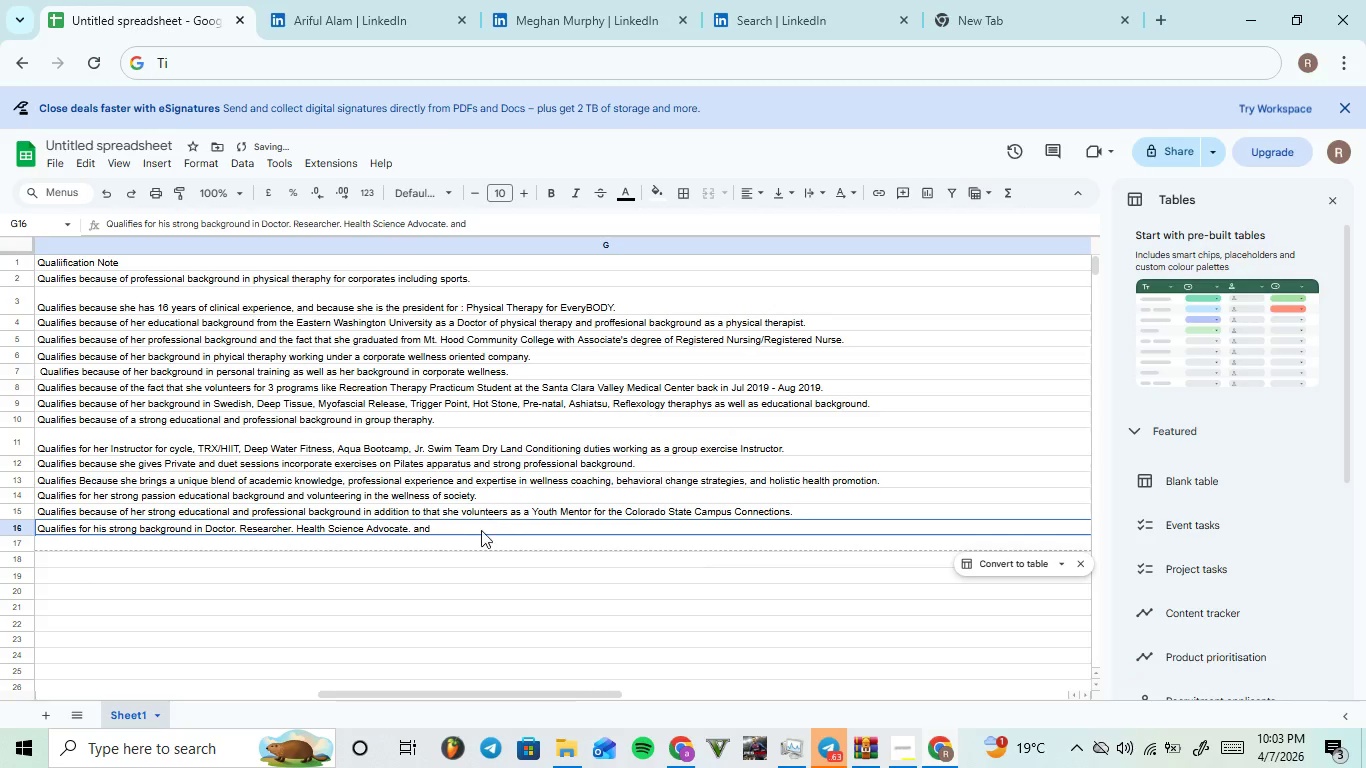 
double_click([476, 529])
 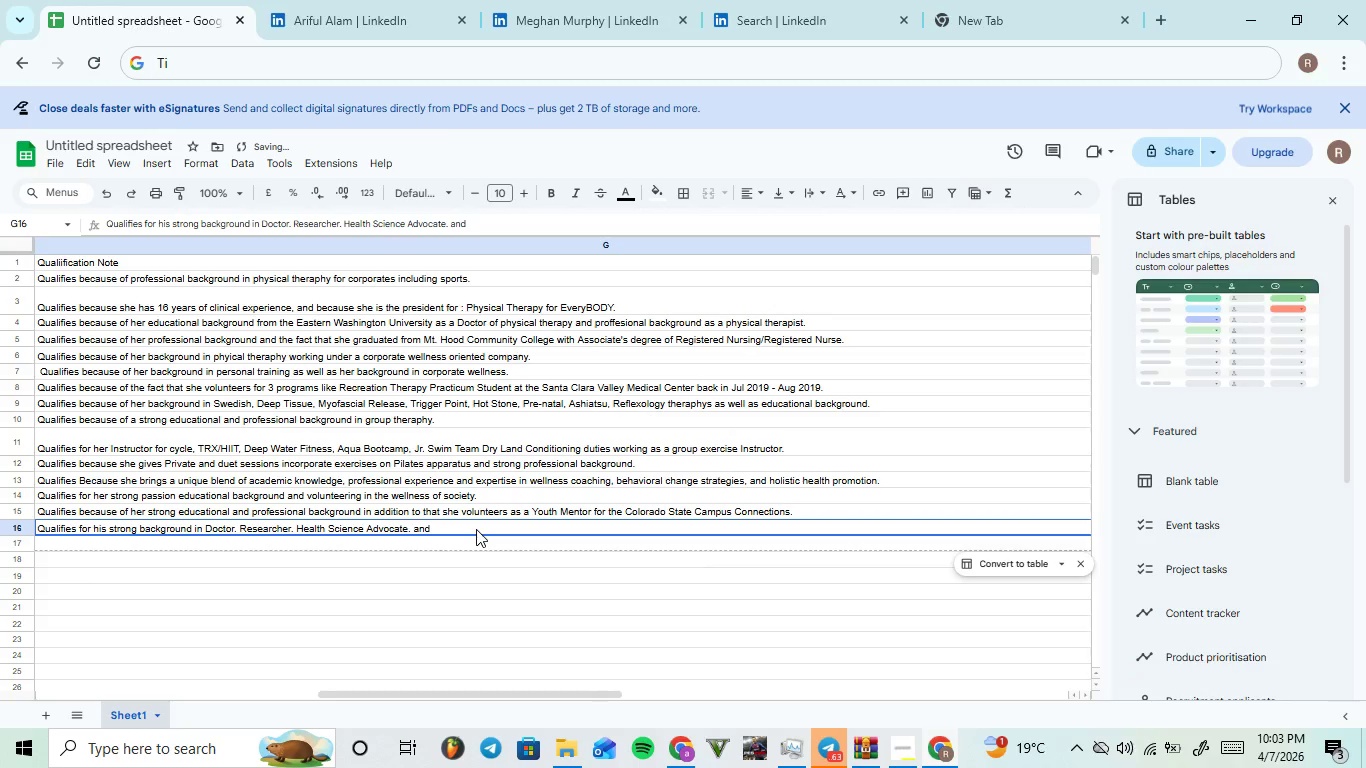 
triple_click([476, 529])
 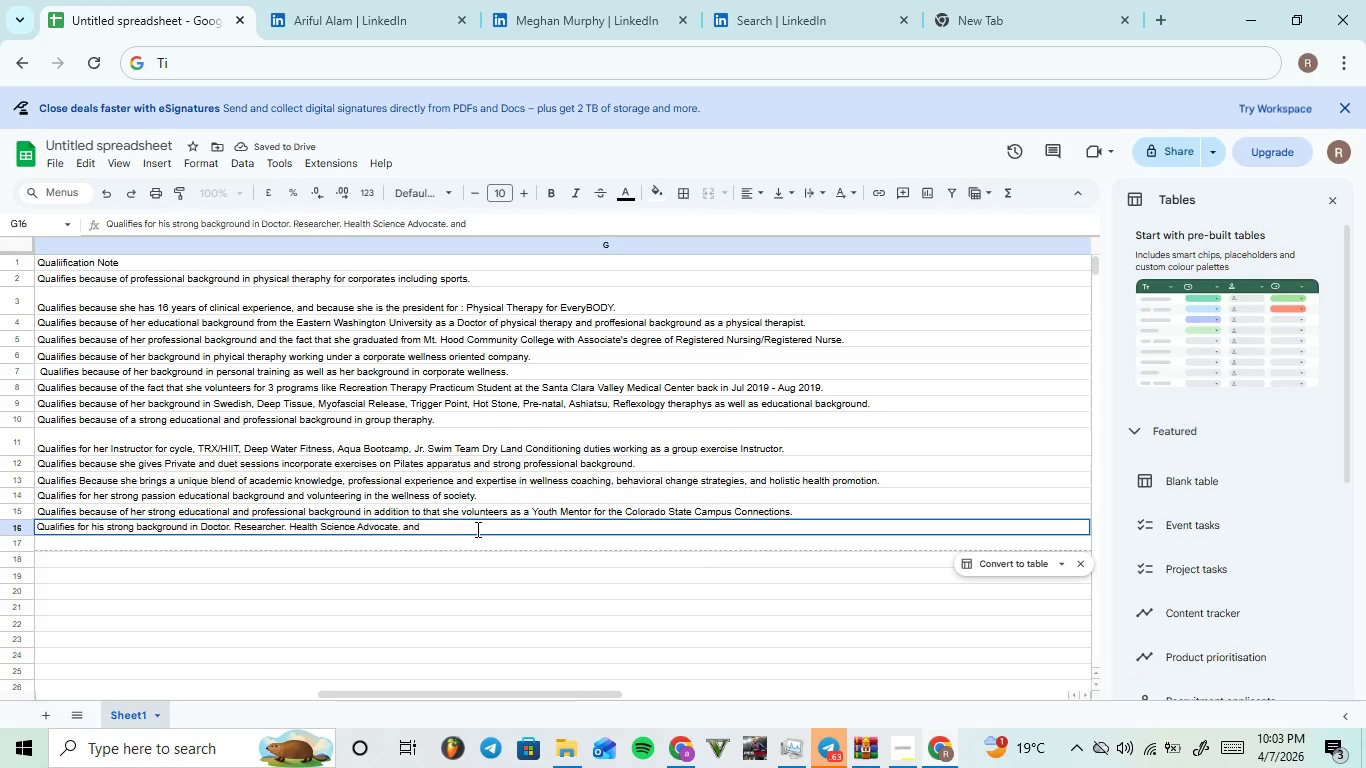 
key(Control+V)
 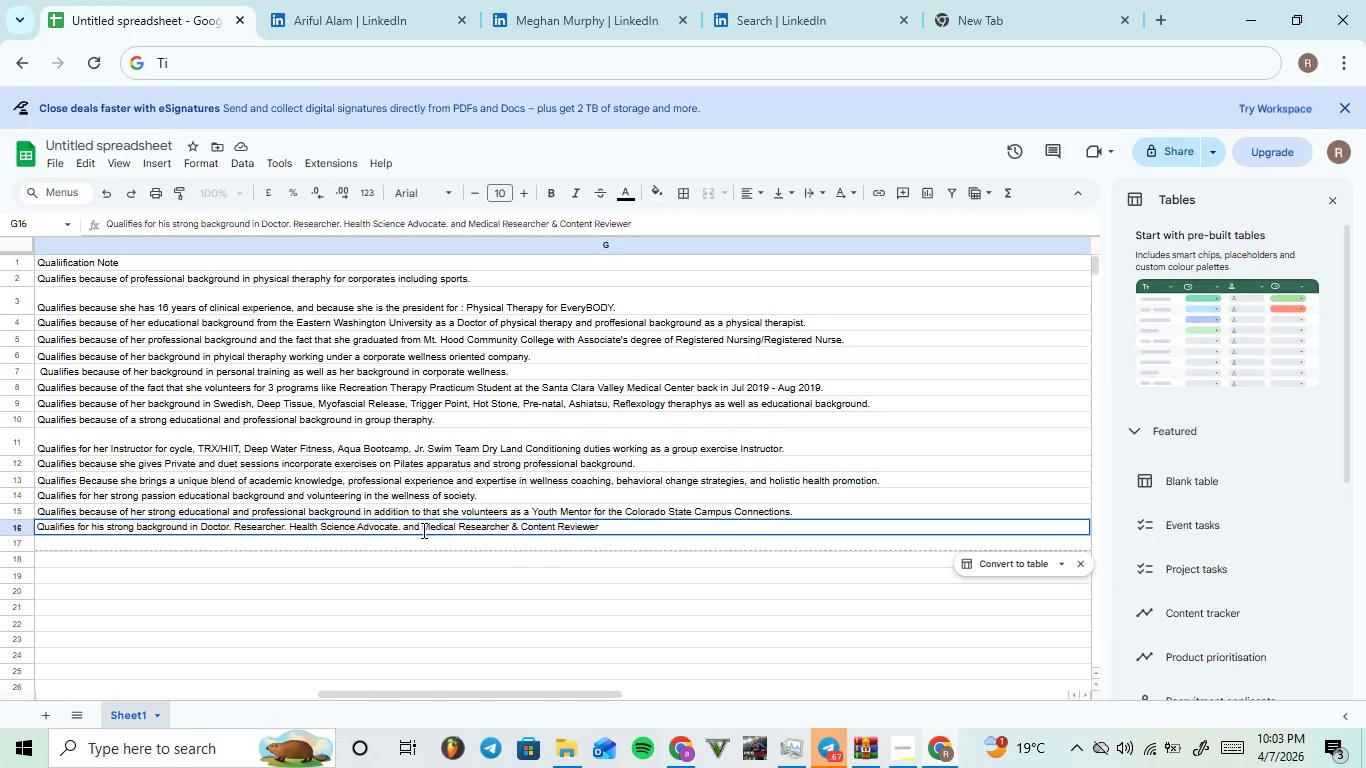 
key(Space)
 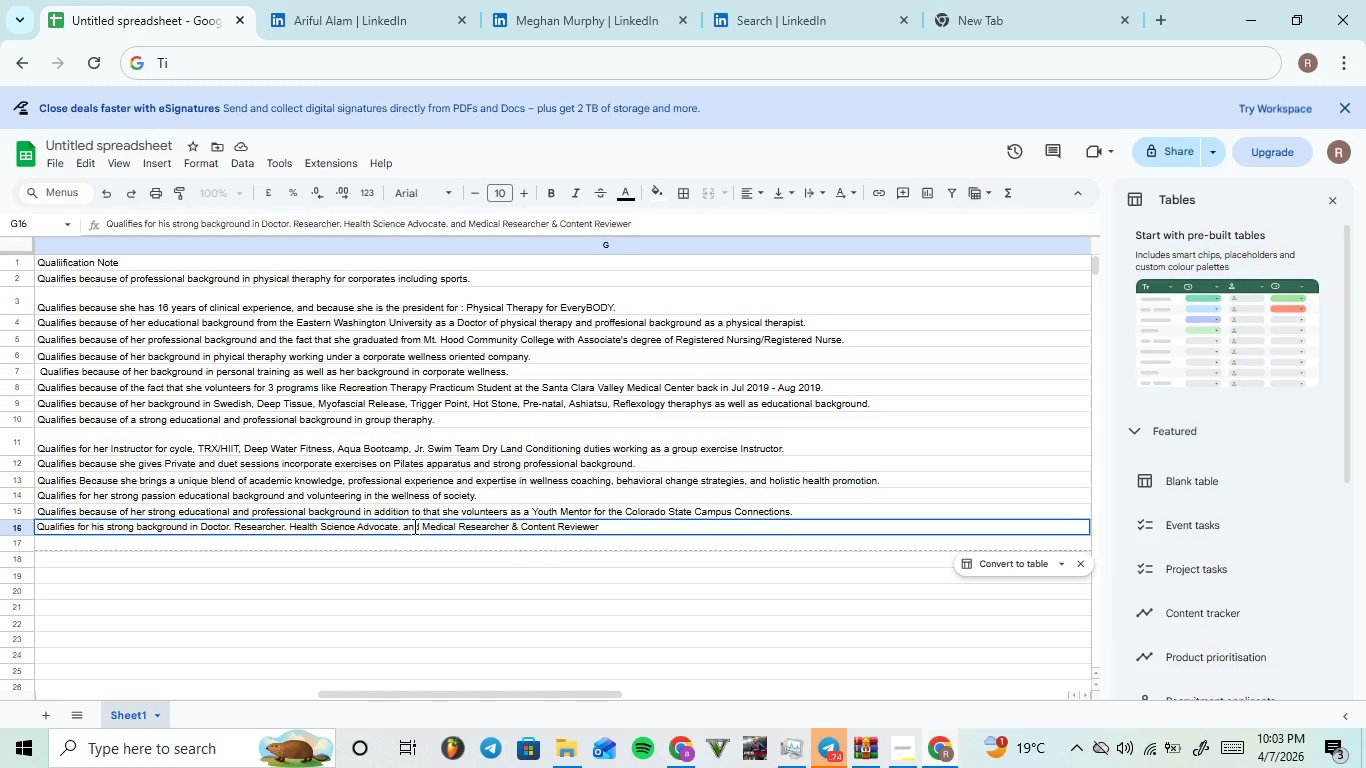 
left_click([419, 530])
 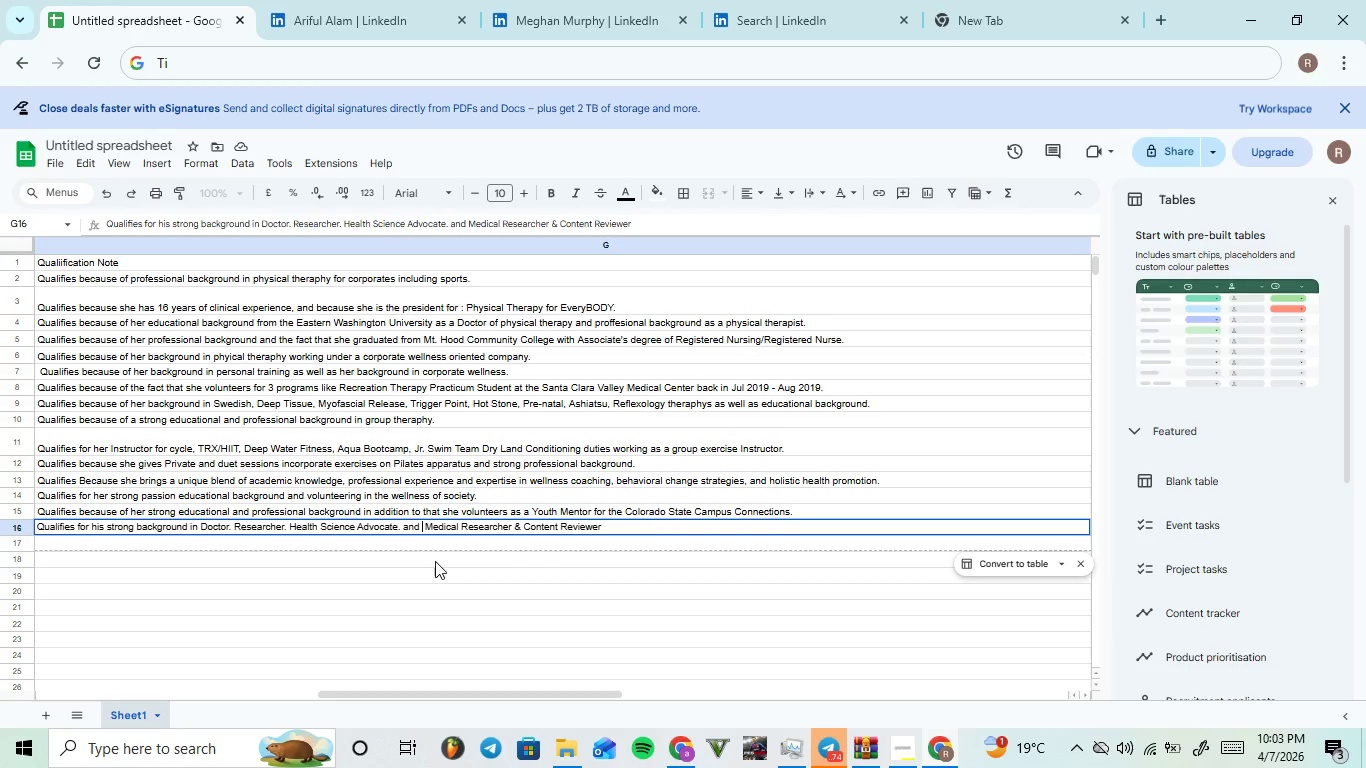 
type( for being)
 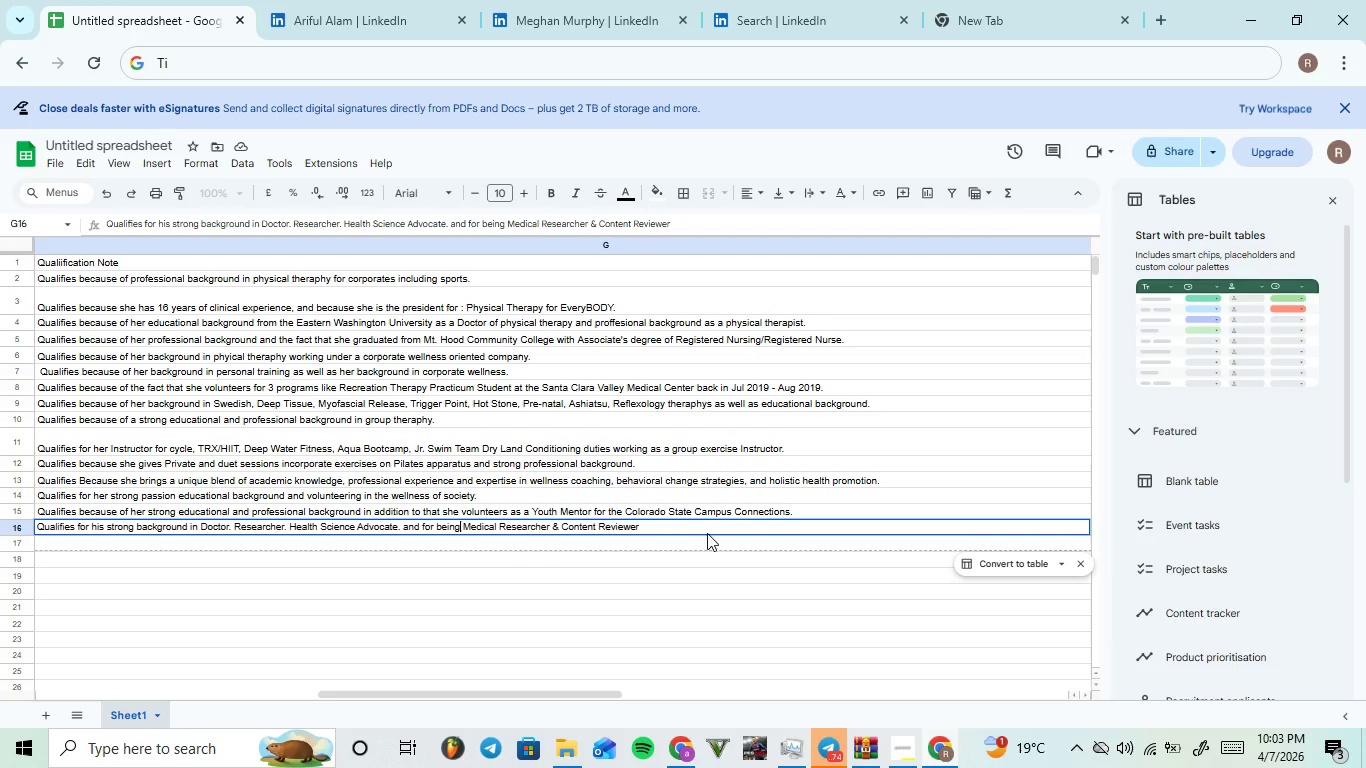 
left_click([705, 530])
 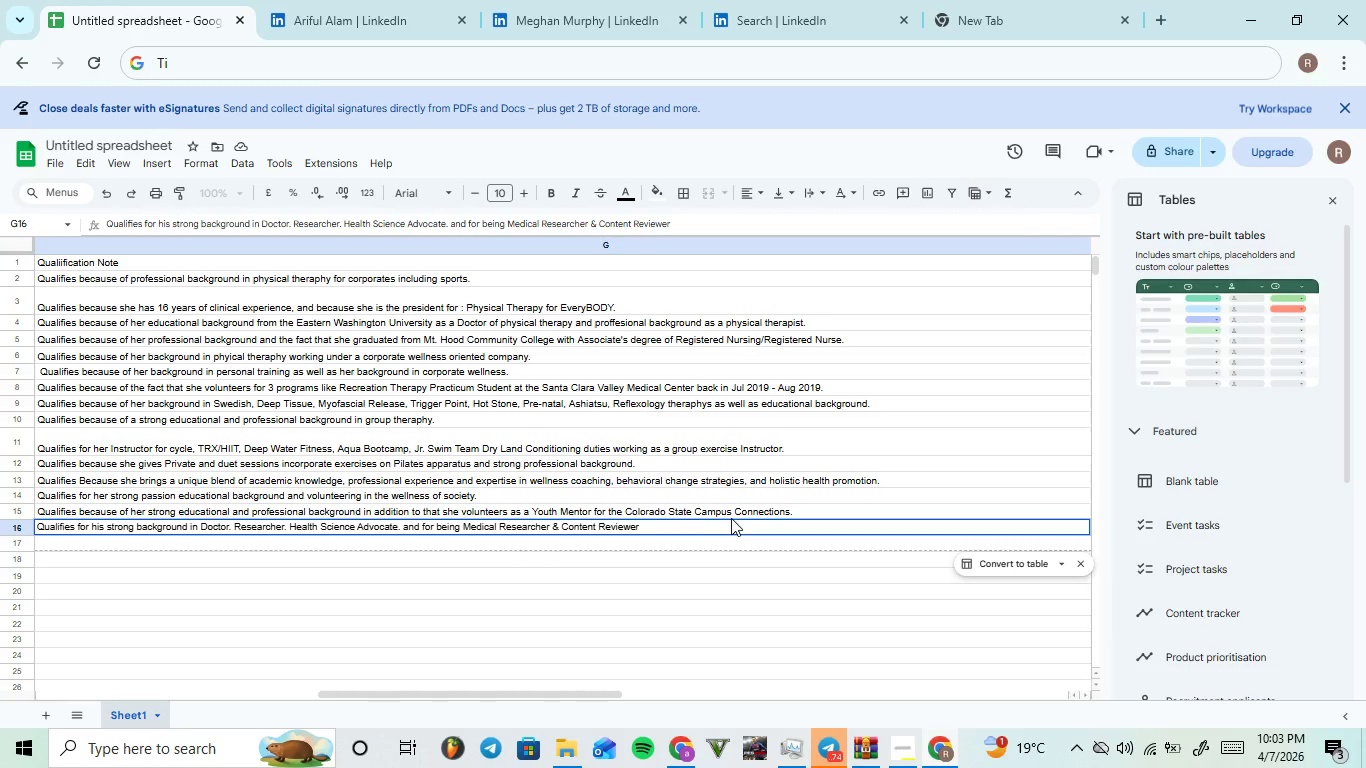 
type(with a sto)
key(Backspace)
type(rong educational background )
 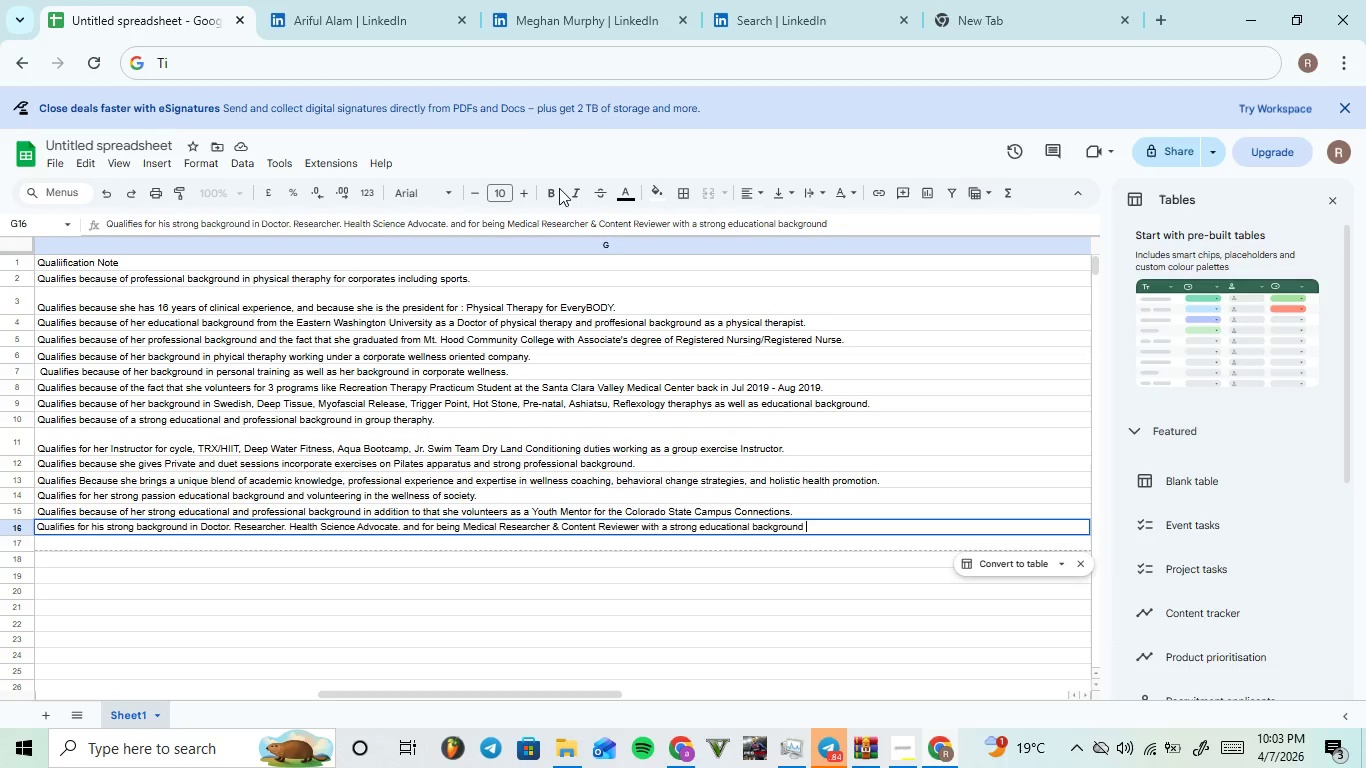 
left_click([352, 0])
 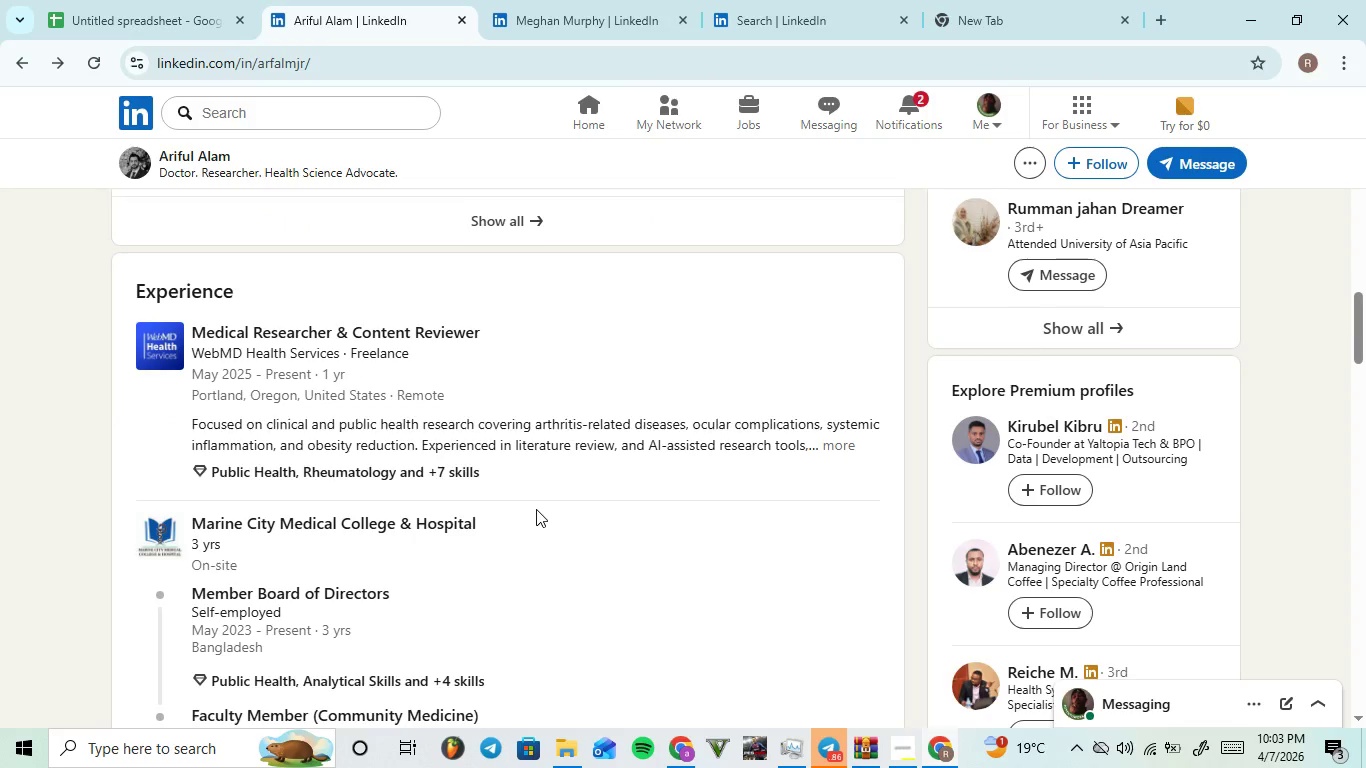 
scroll: coordinate [539, 509], scroll_direction: down, amount: 9.0
 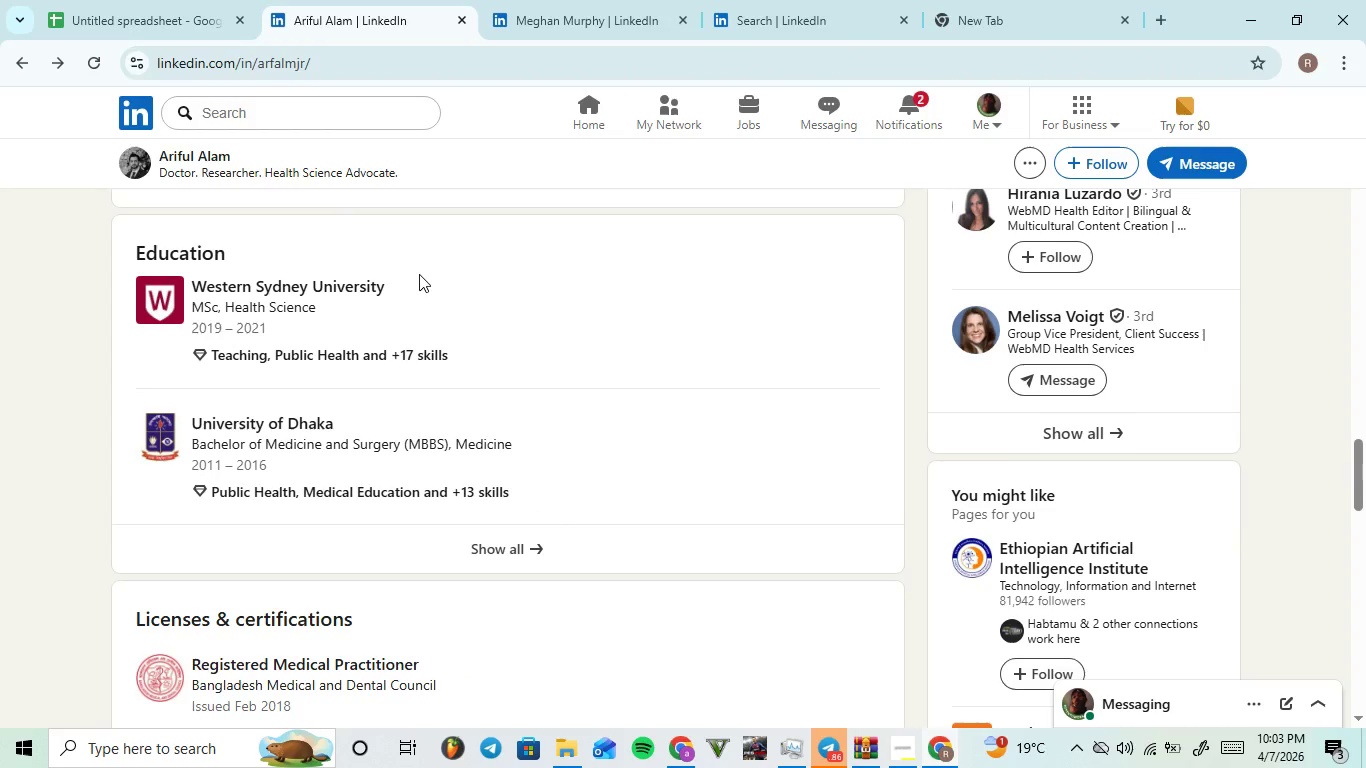 
left_click_drag(start_coordinate=[433, 269], to_coordinate=[187, 289])
 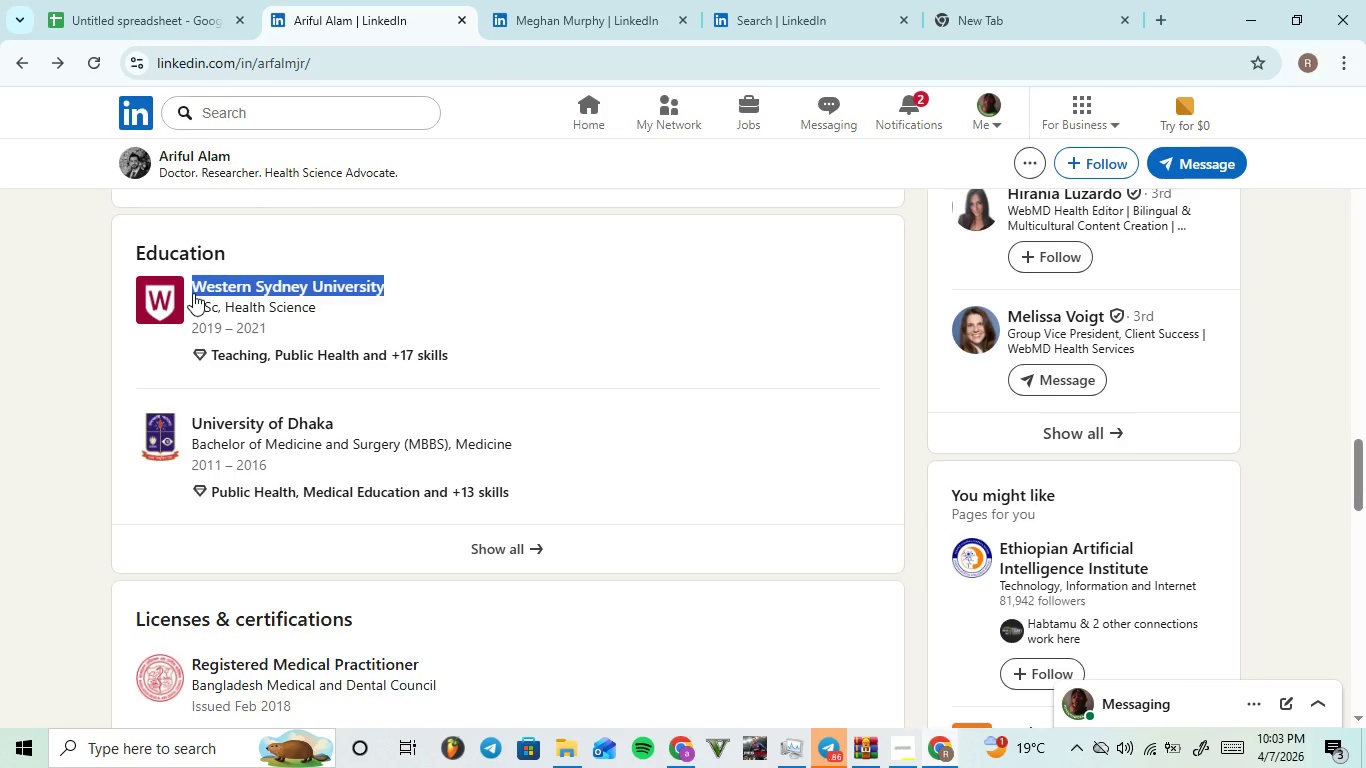 
key(Control+C)
 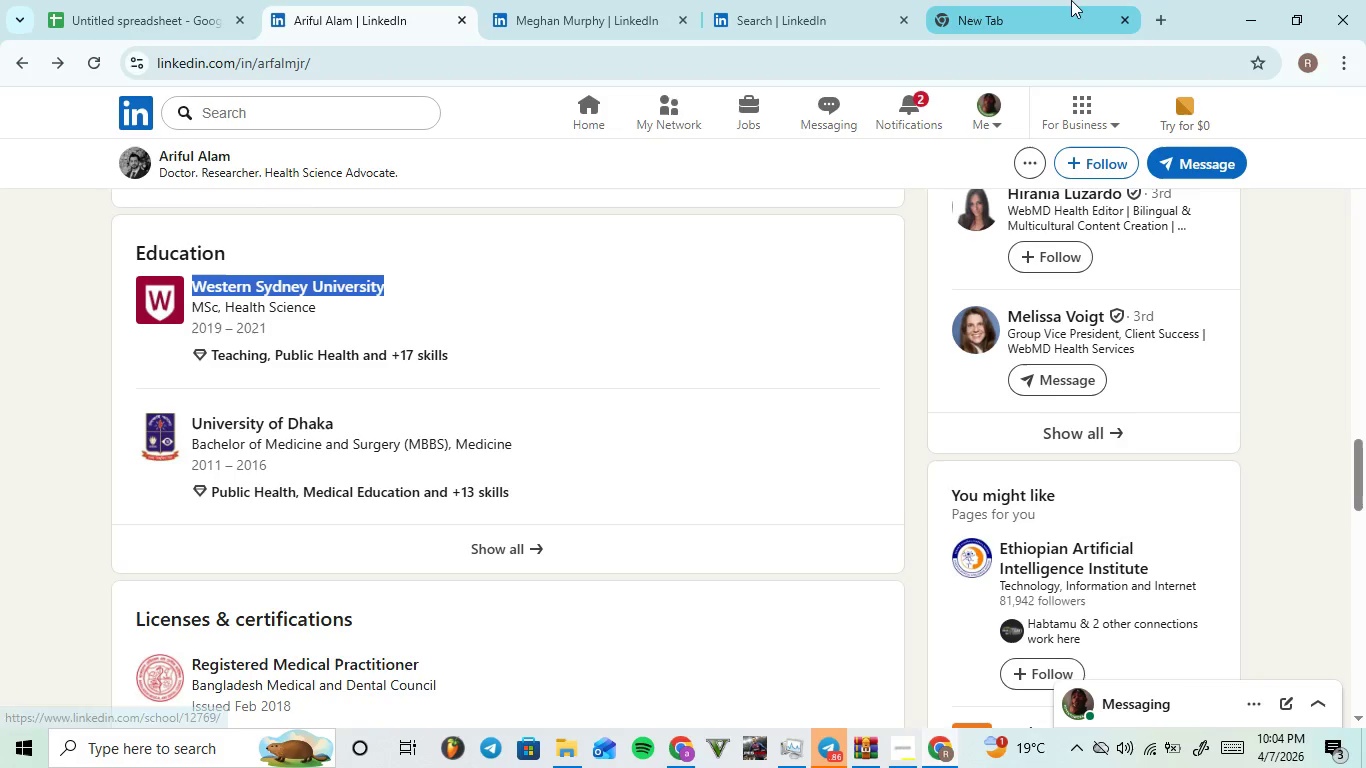 
left_click([1053, 1])
 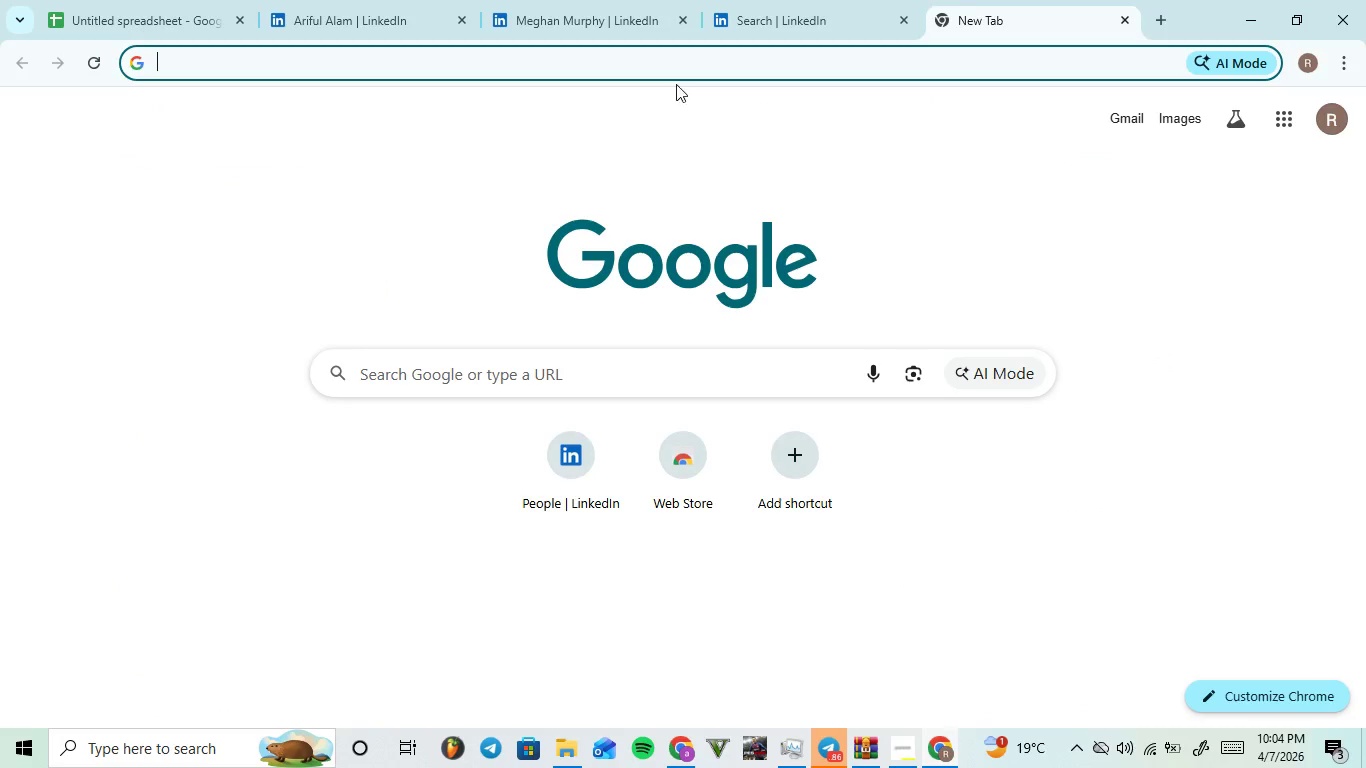 
hold_key(key=ControlLeft, duration=0.42)
 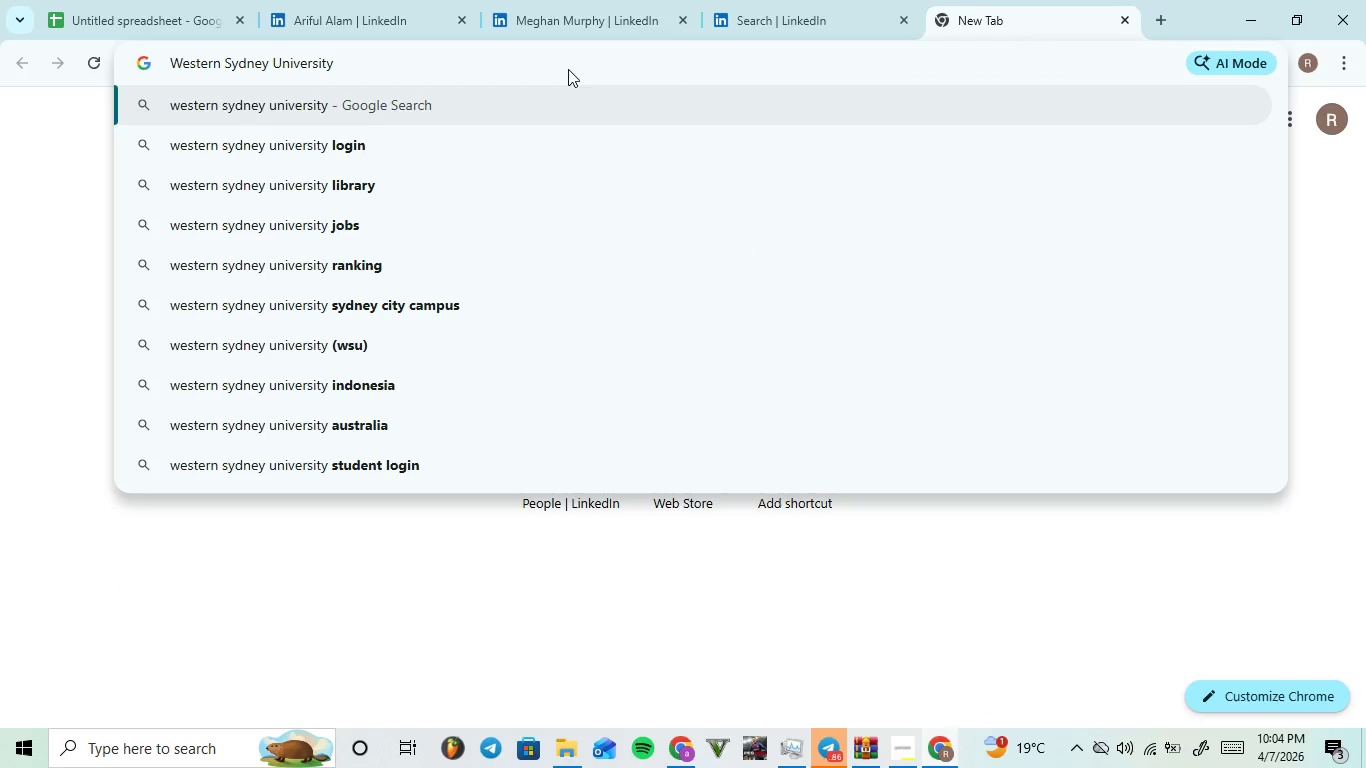 
key(V)
 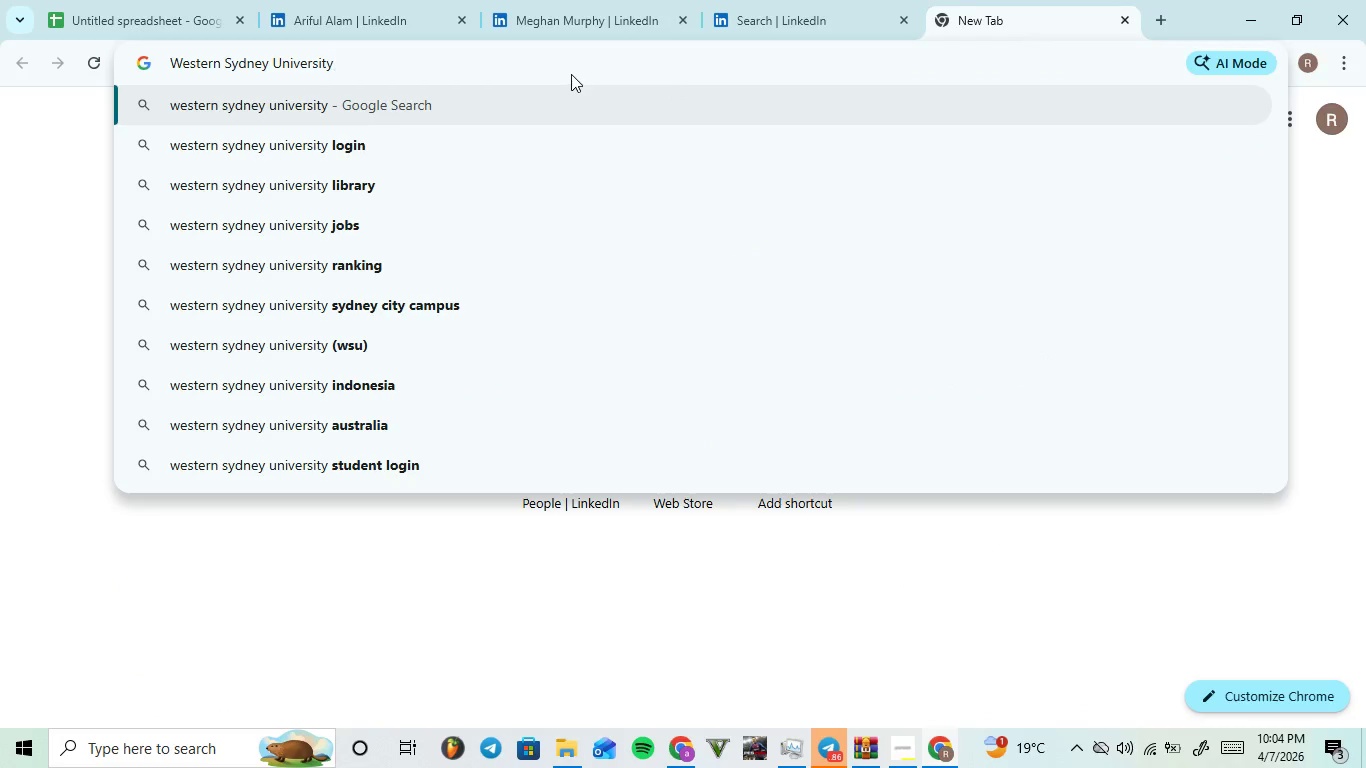 
left_click_drag(start_coordinate=[568, 67], to_coordinate=[0, 184])
 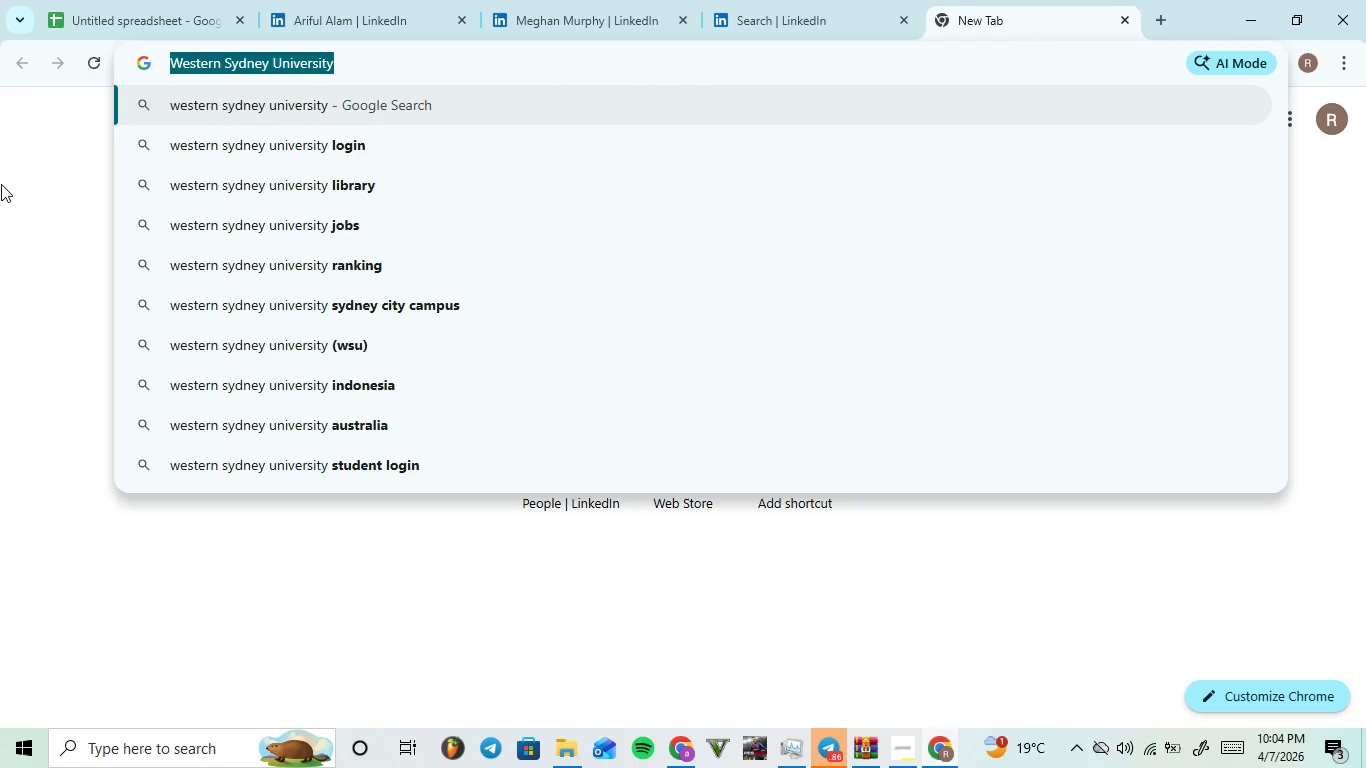 
key(Control+X)
 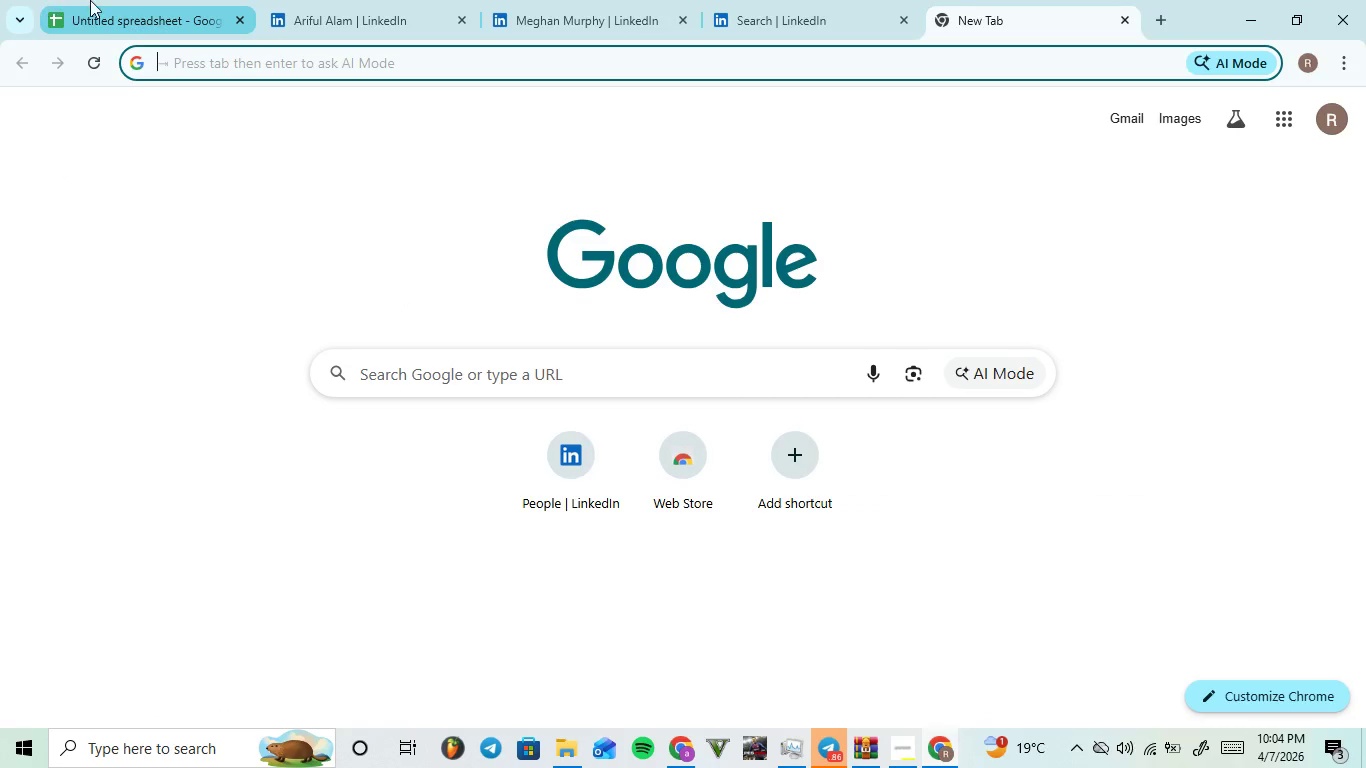 
left_click([95, 0])
 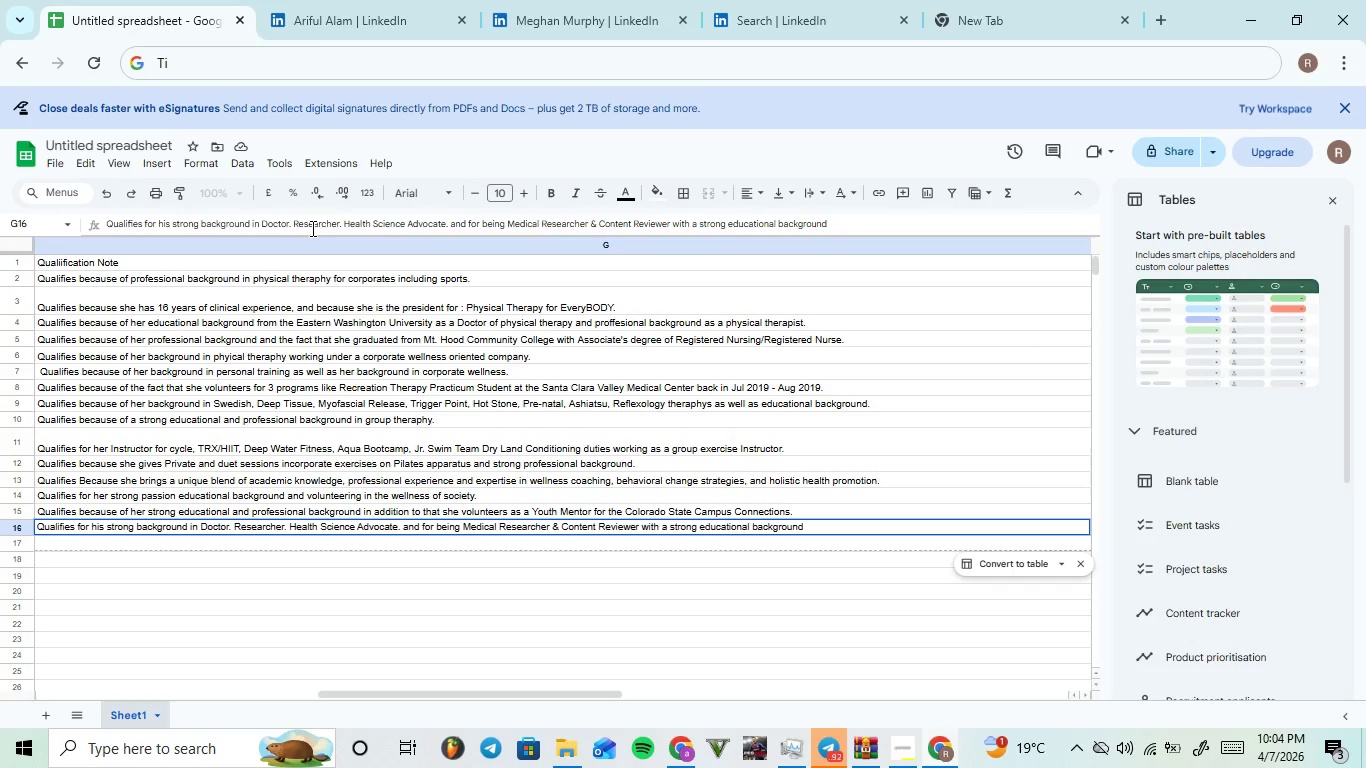 
type(from )
 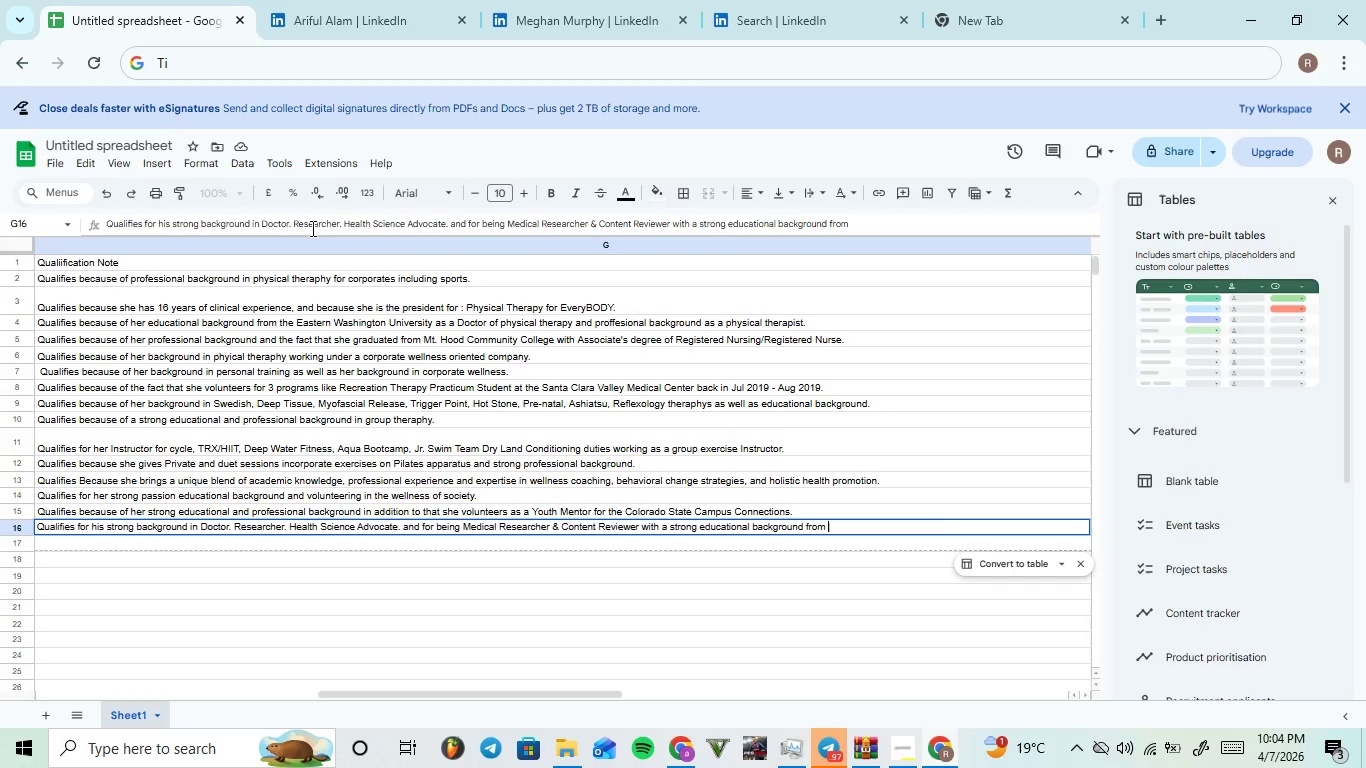 
key(Control+V)
 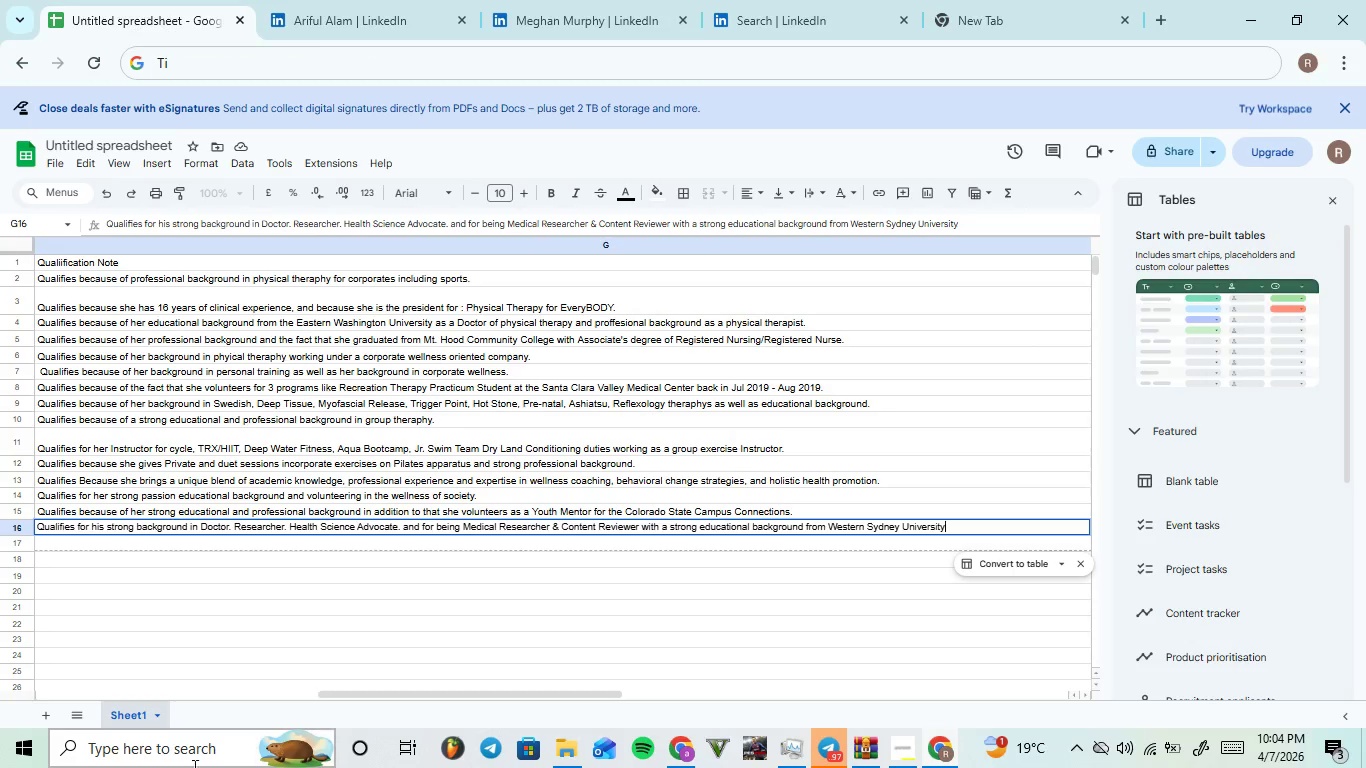 
key(Slash)
 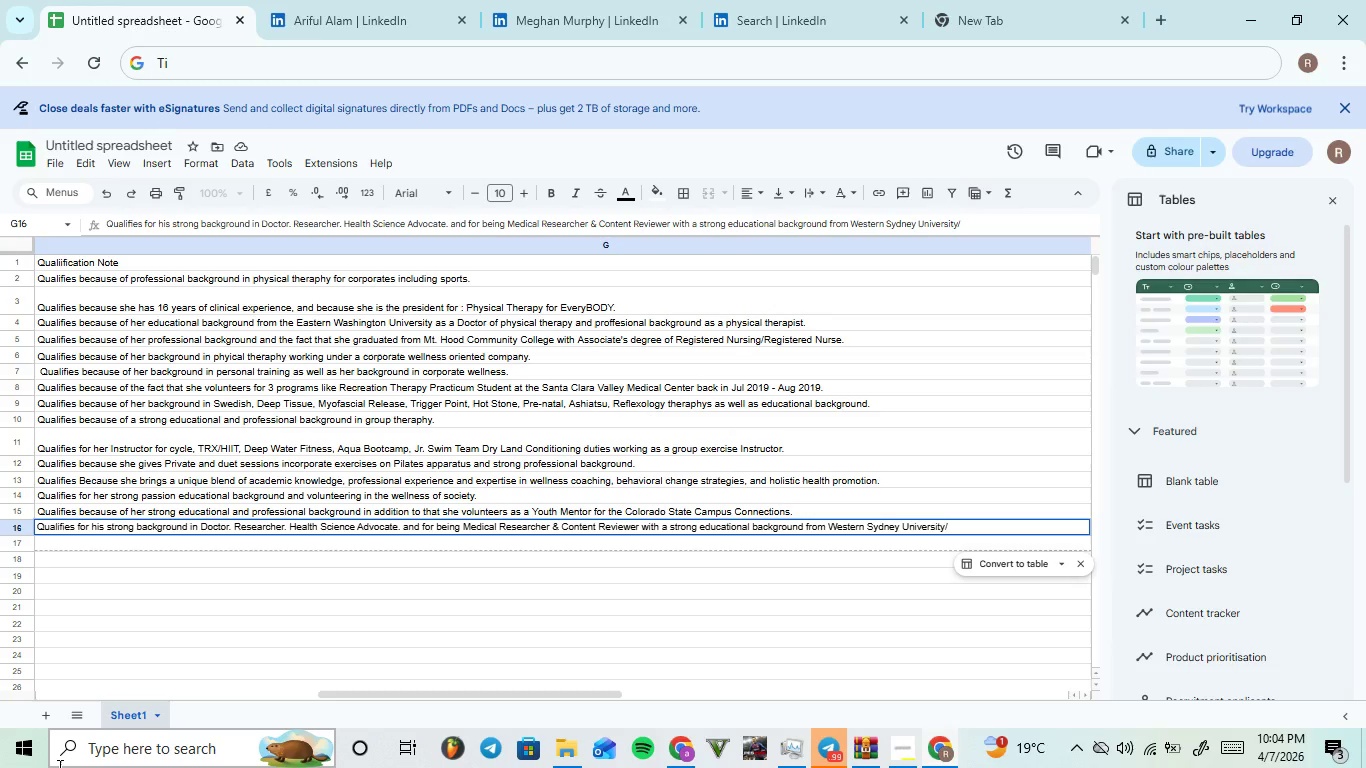 
key(Backspace)
 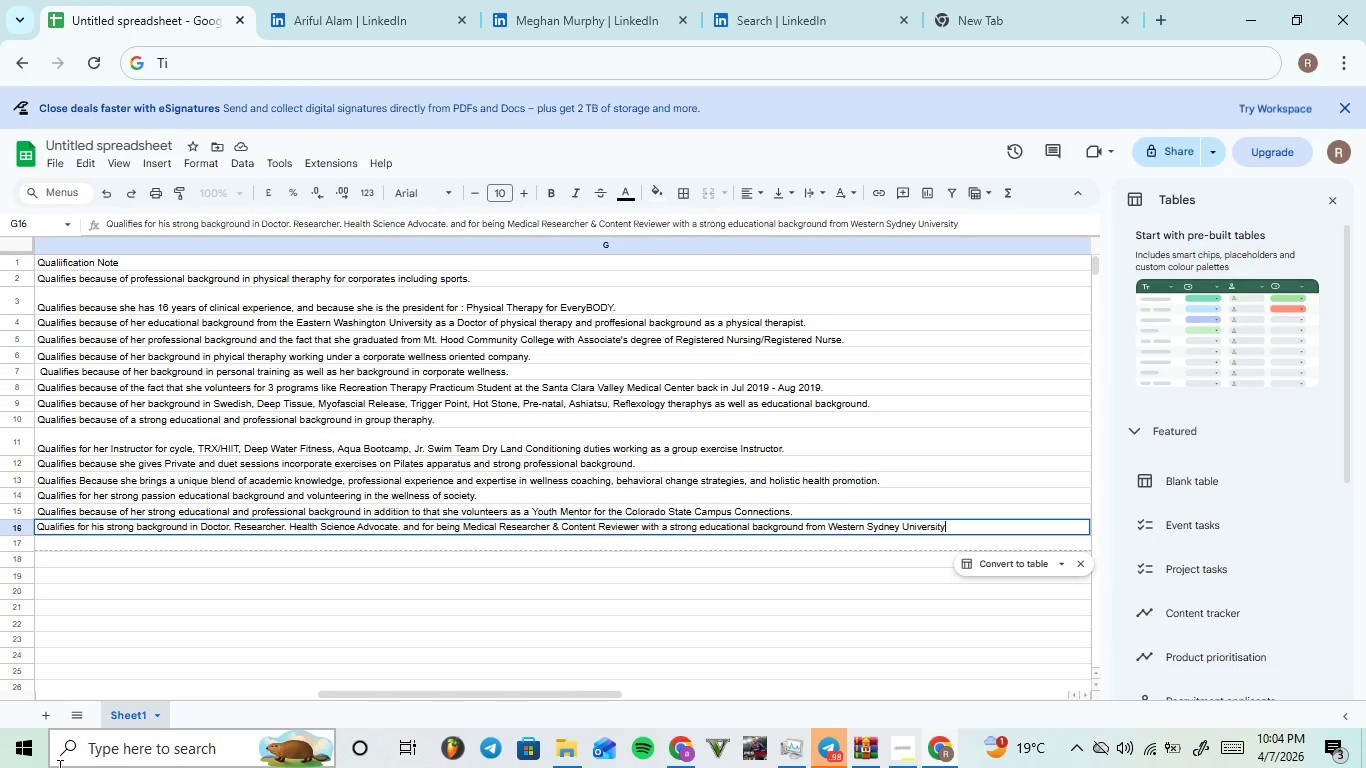 
key(Period)
 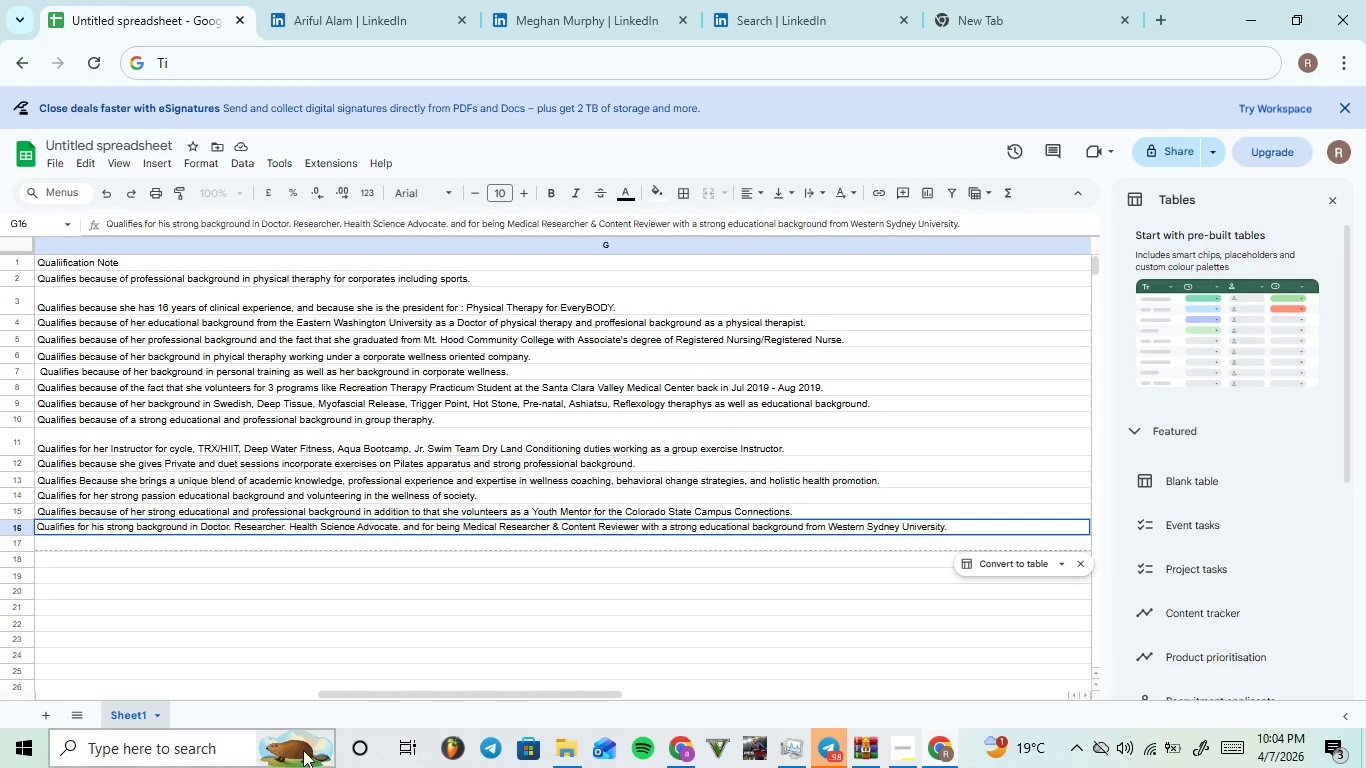 
left_click_drag(start_coordinate=[334, 693], to_coordinate=[0, 667])
 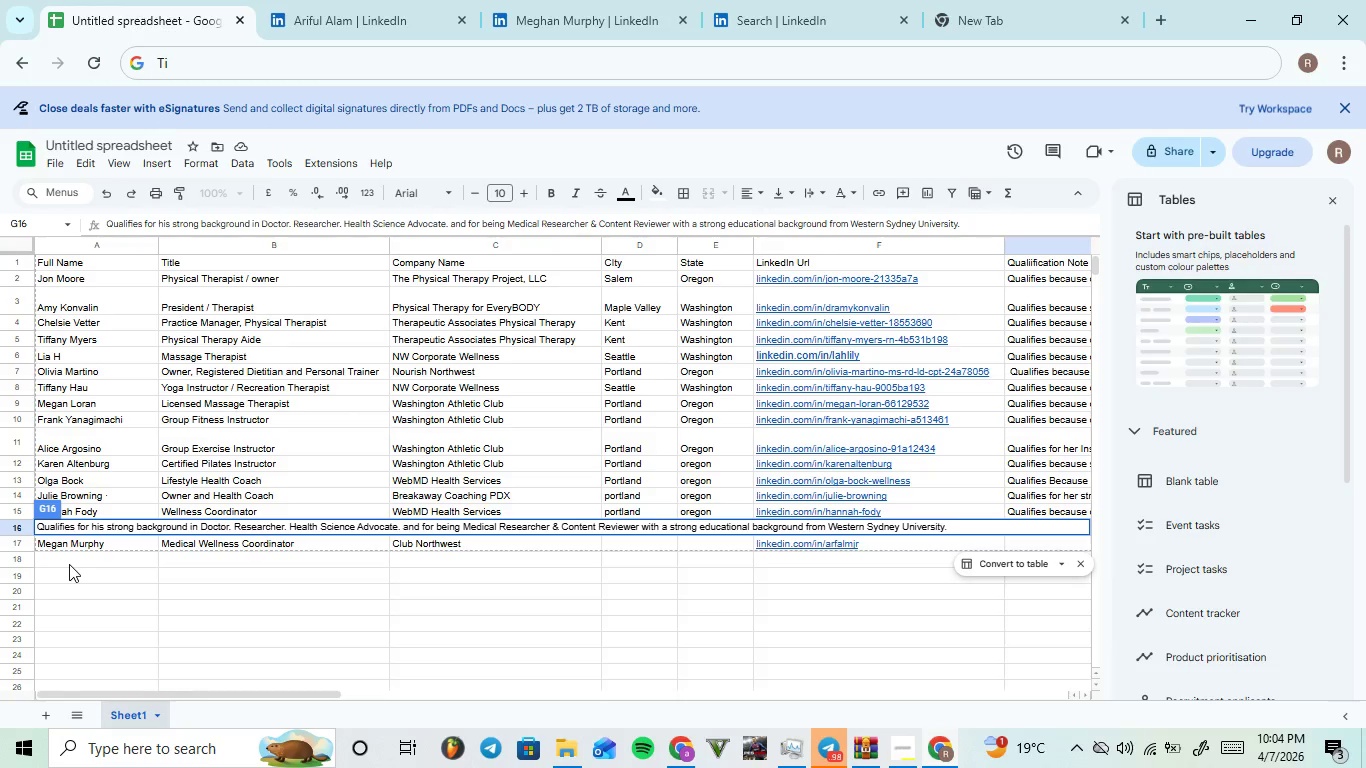 
left_click([69, 564])
 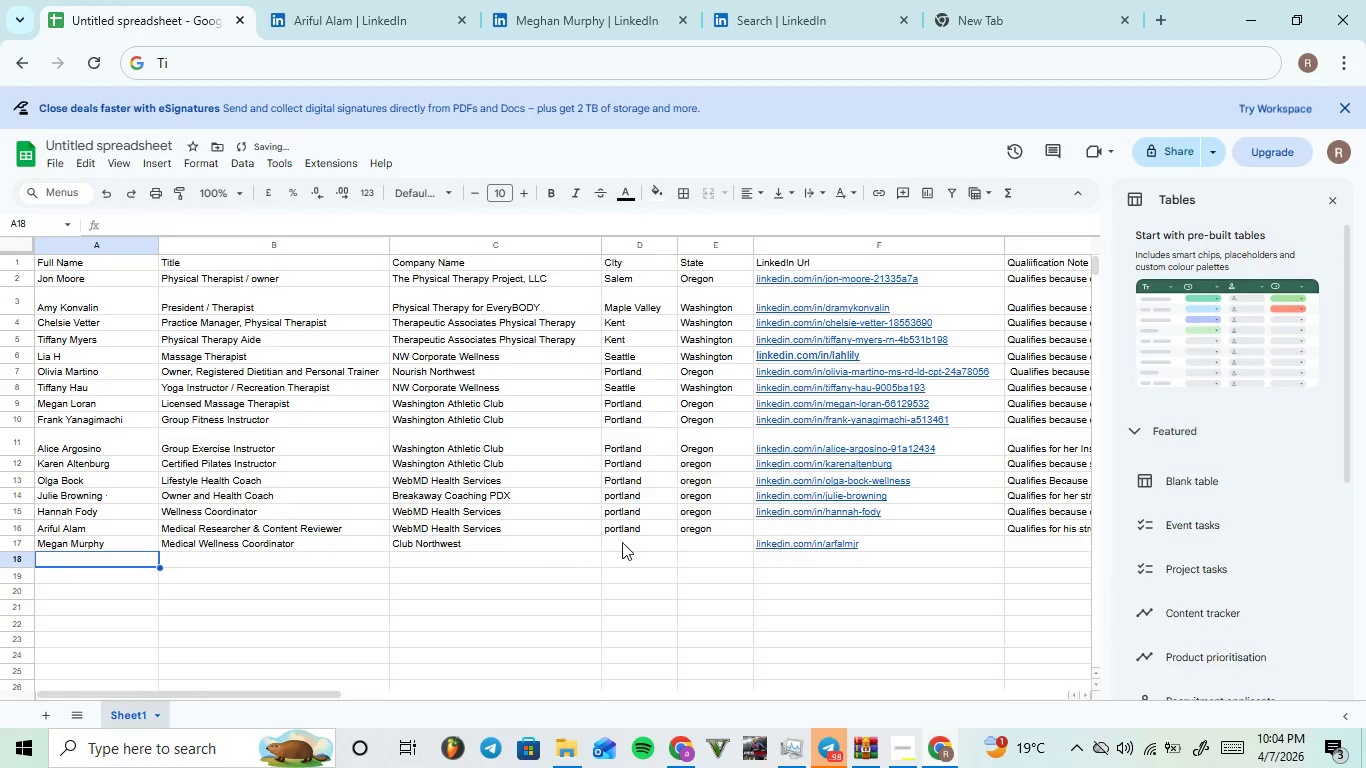 
left_click([627, 542])
 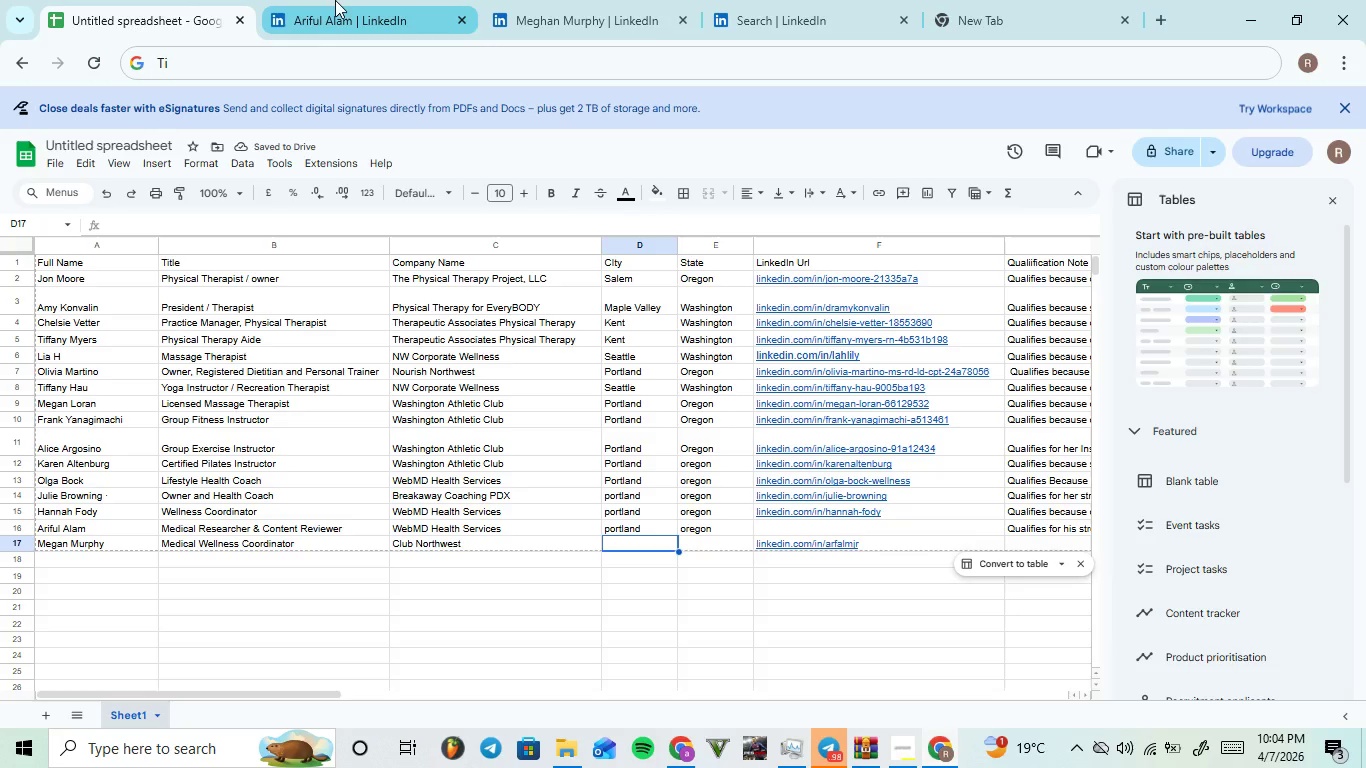 
left_click([345, 0])
 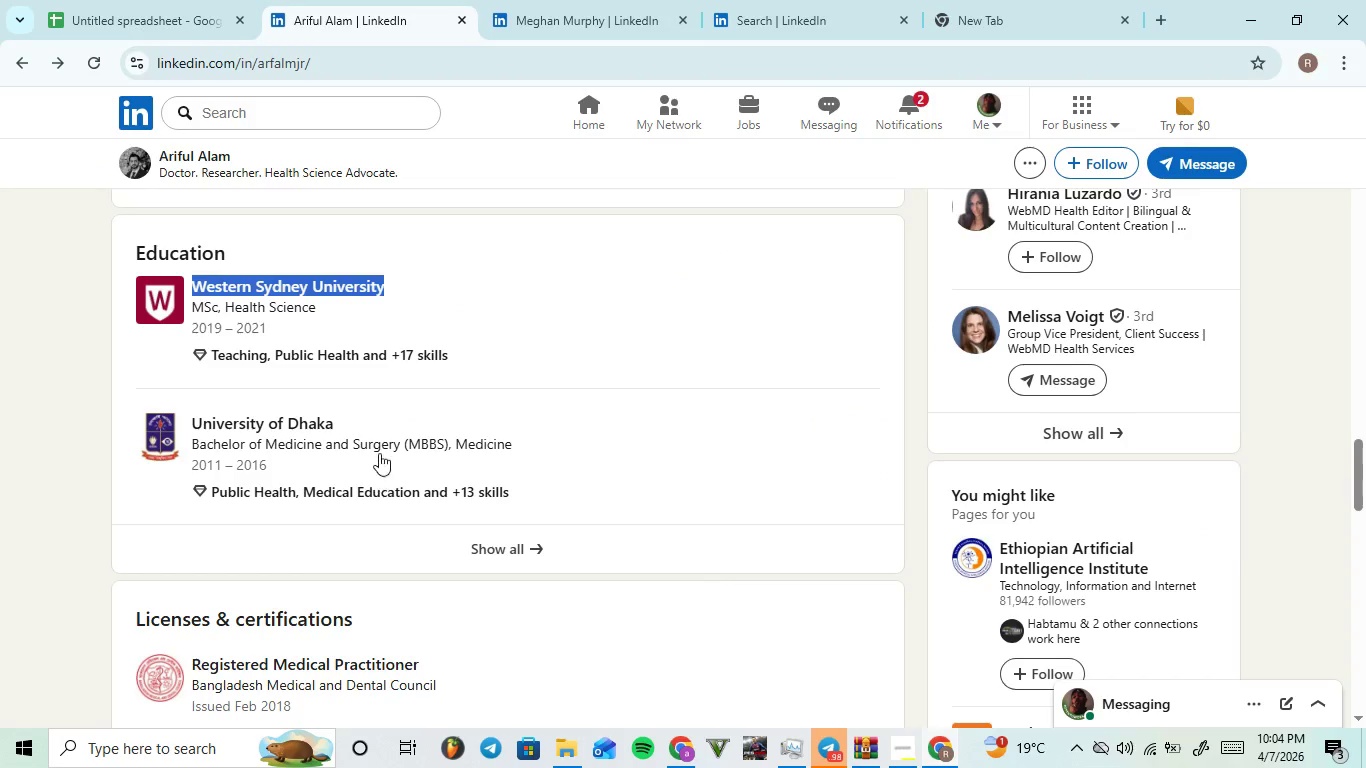 
scroll: coordinate [388, 390], scroll_direction: up, amount: 12.0
 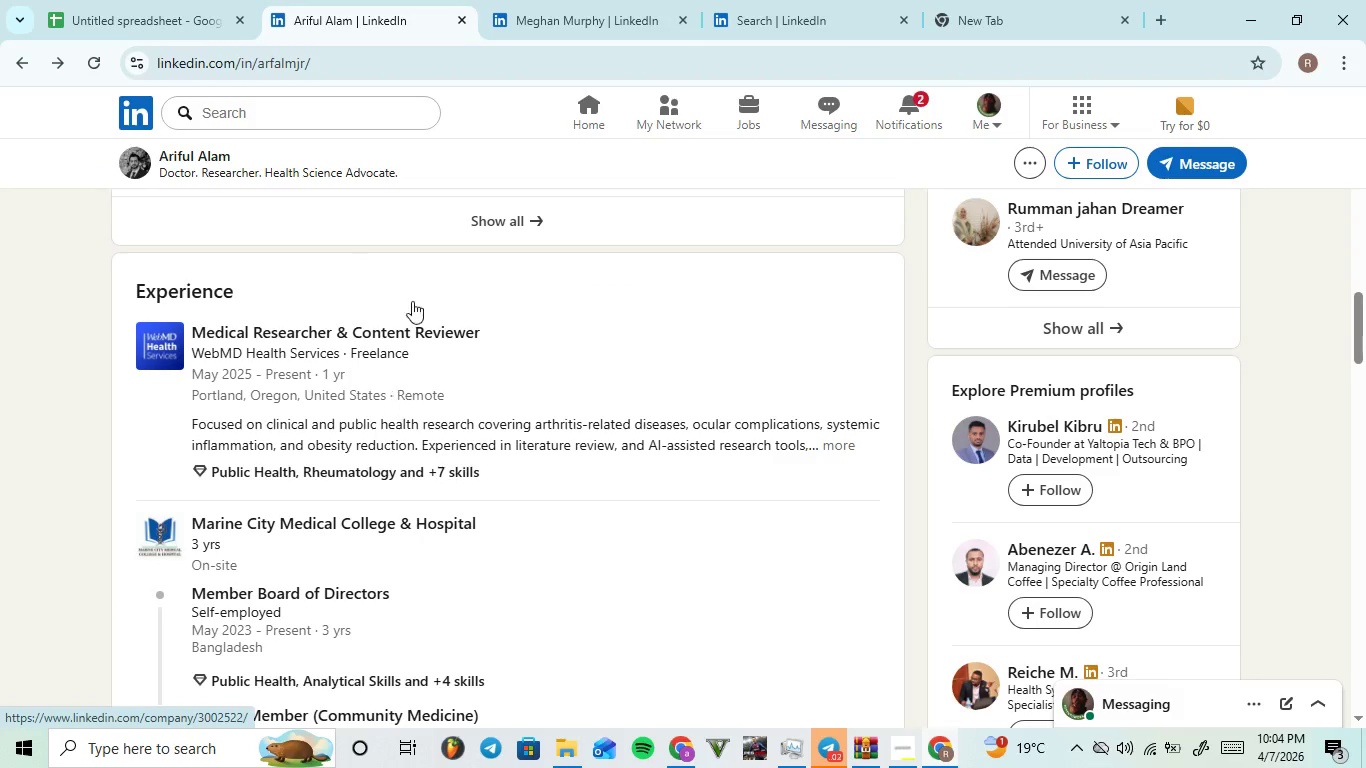 
left_click([555, 28])
 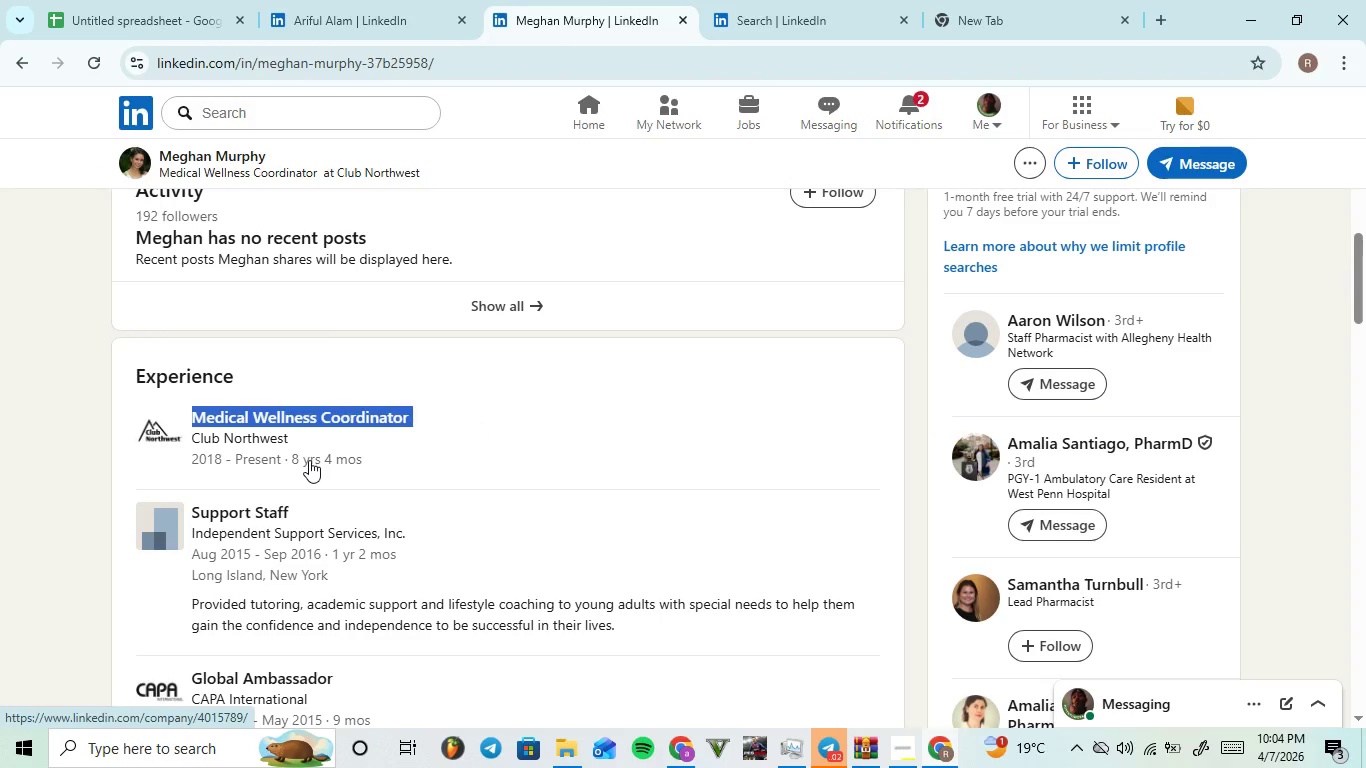 
left_click([314, 0])
 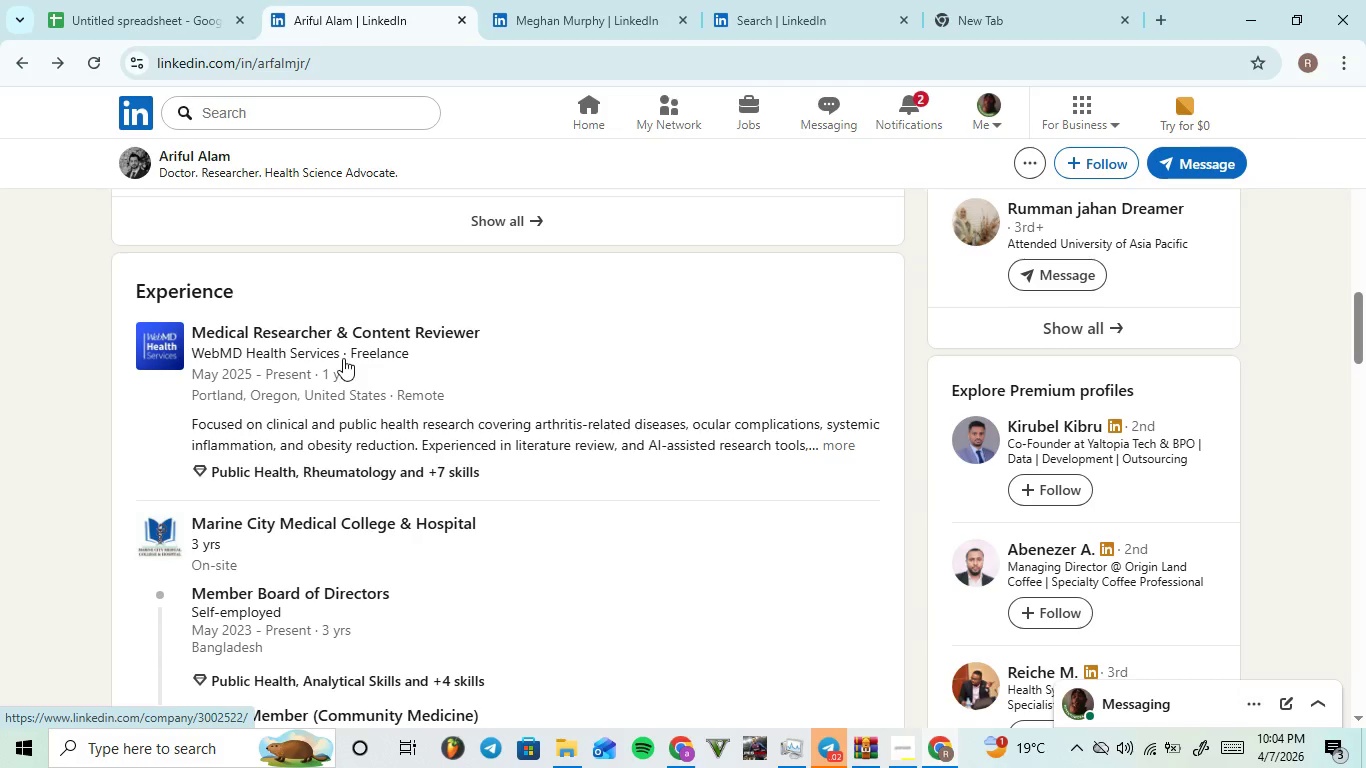 
left_click([116, 8])
 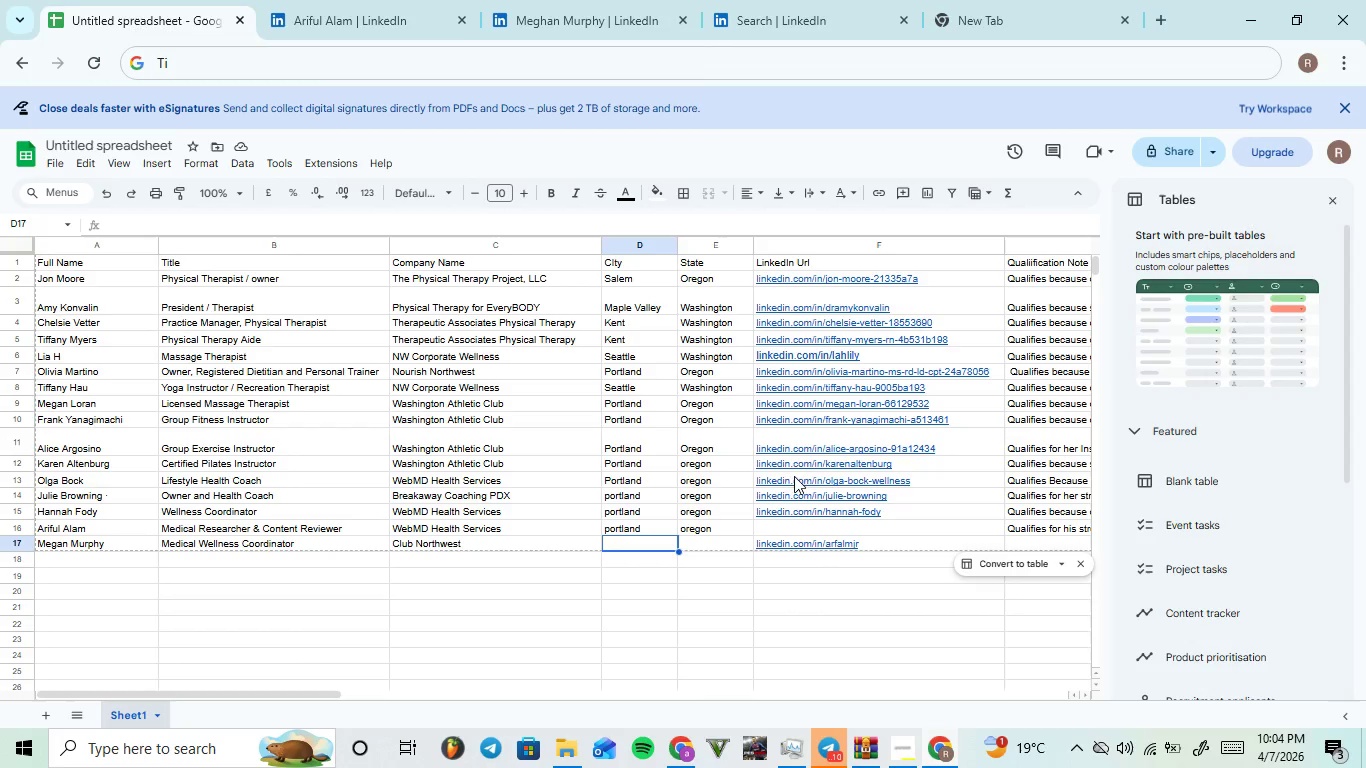 
left_click([782, 534])
 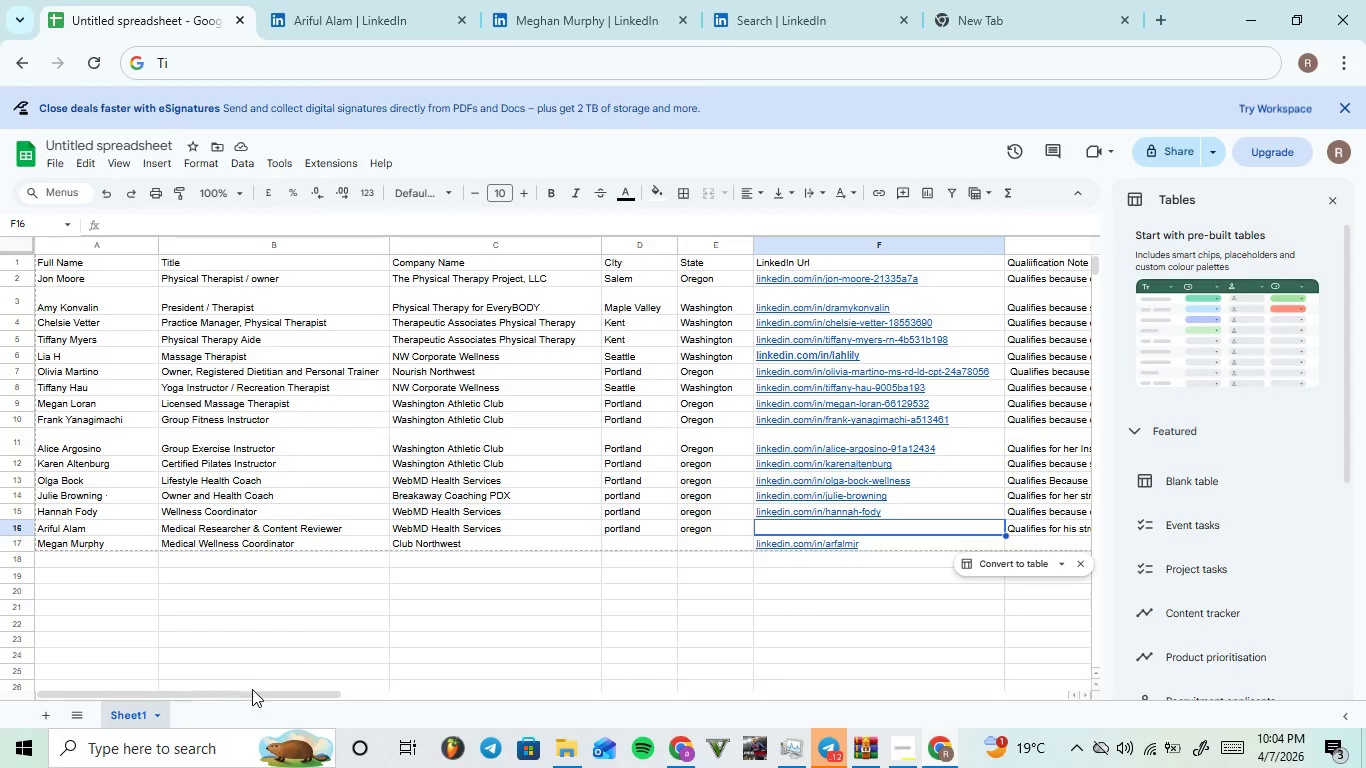 
left_click_drag(start_coordinate=[252, 690], to_coordinate=[351, 492])
 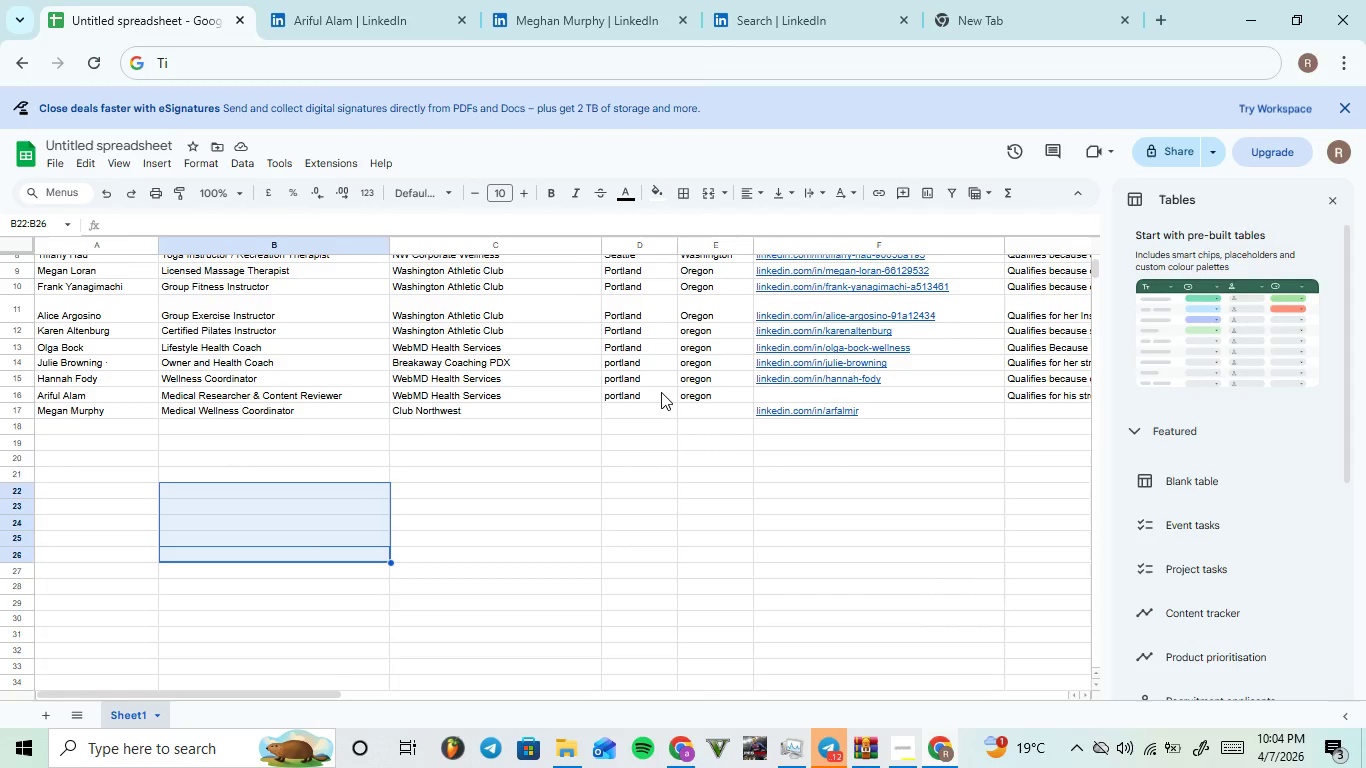 
left_click([661, 392])
 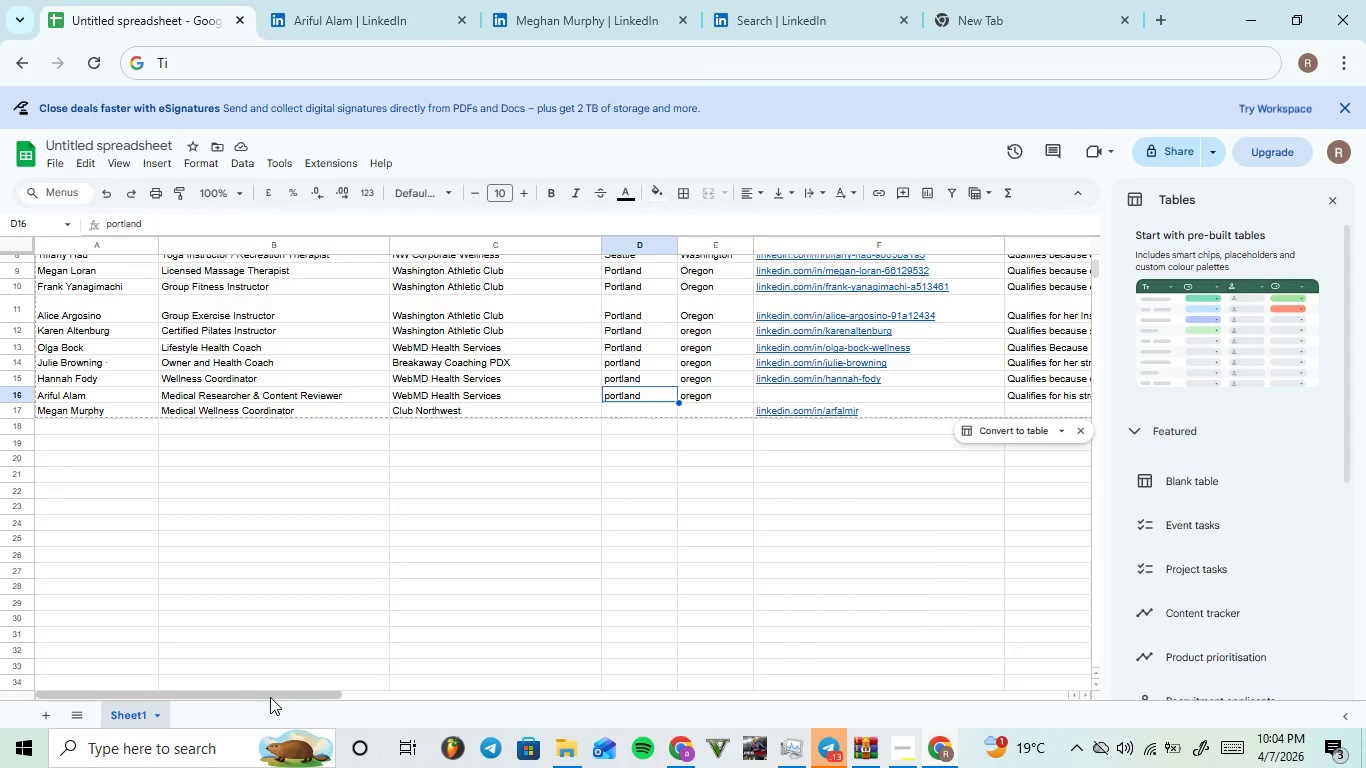 
left_click_drag(start_coordinate=[270, 697], to_coordinate=[426, 704])
 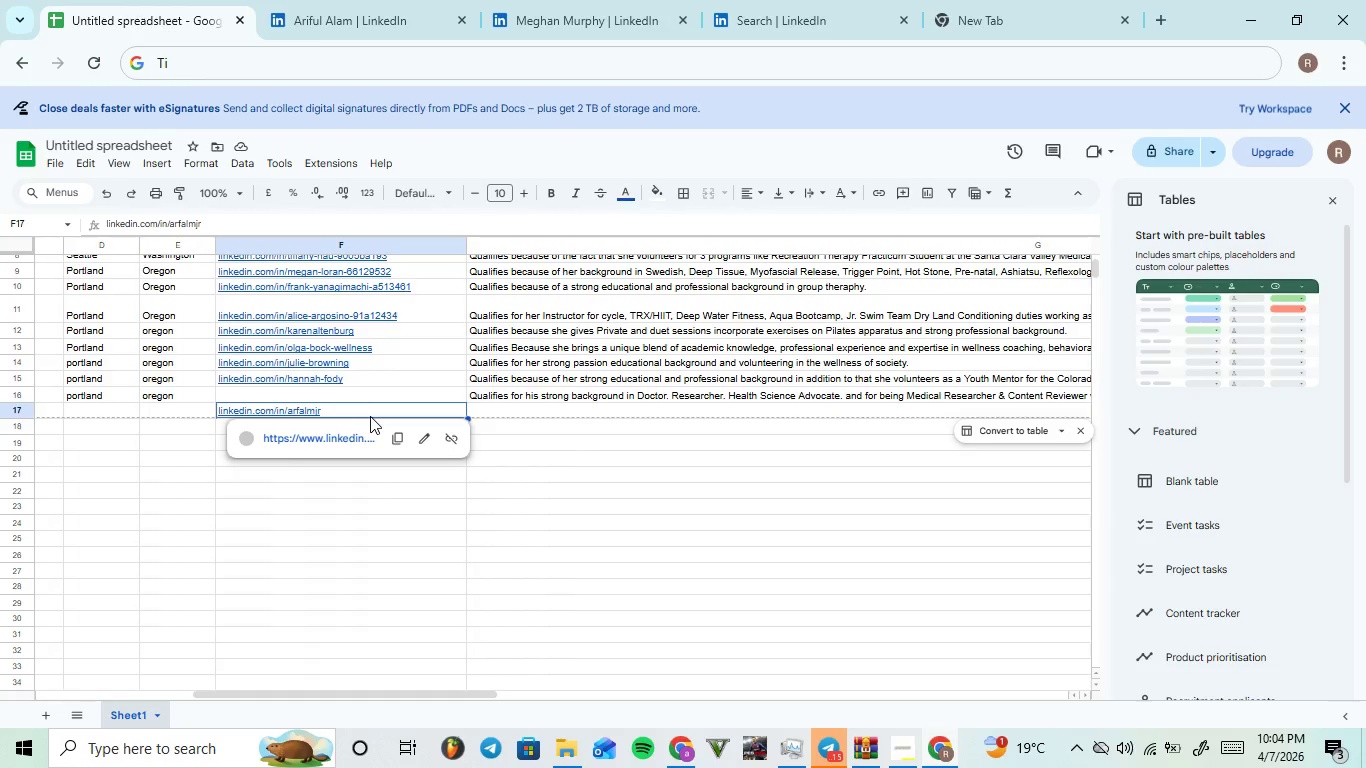 
double_click([366, 414])
 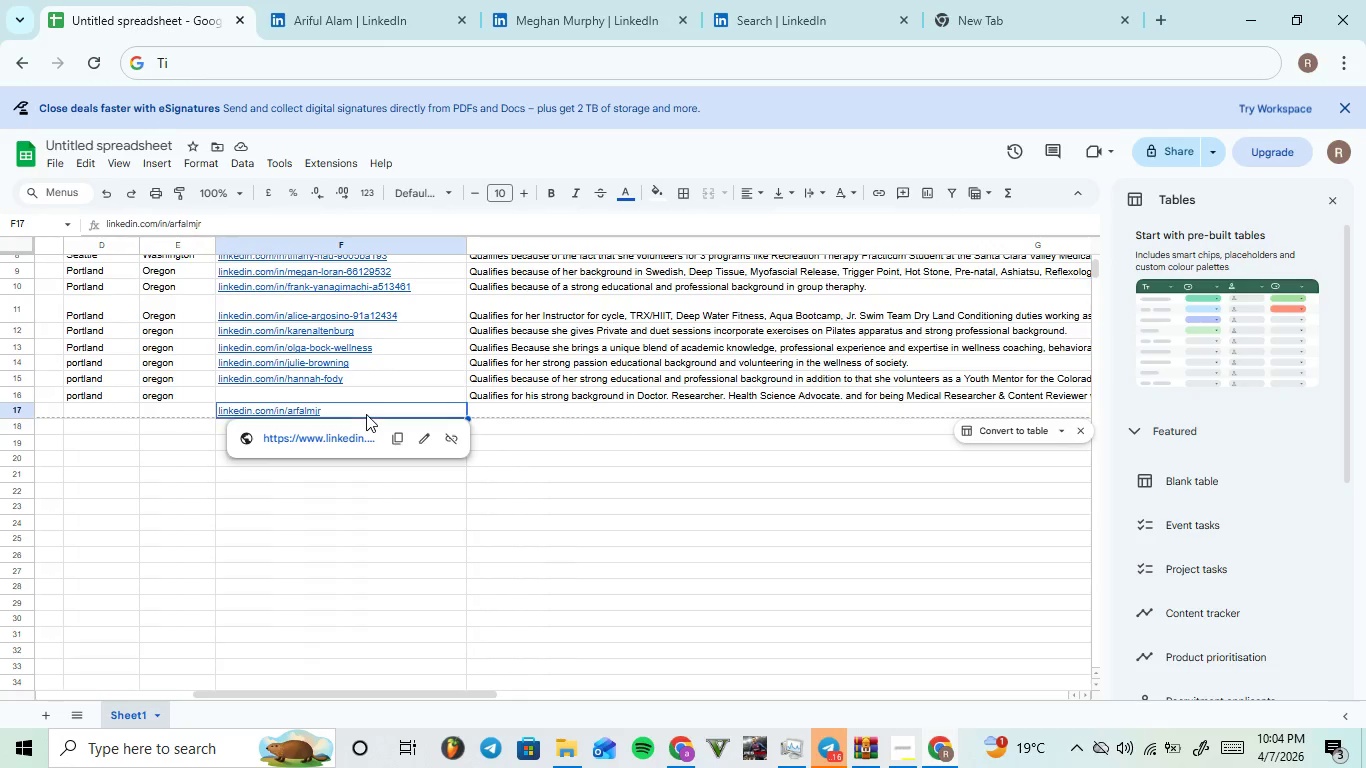 
triple_click([366, 414])
 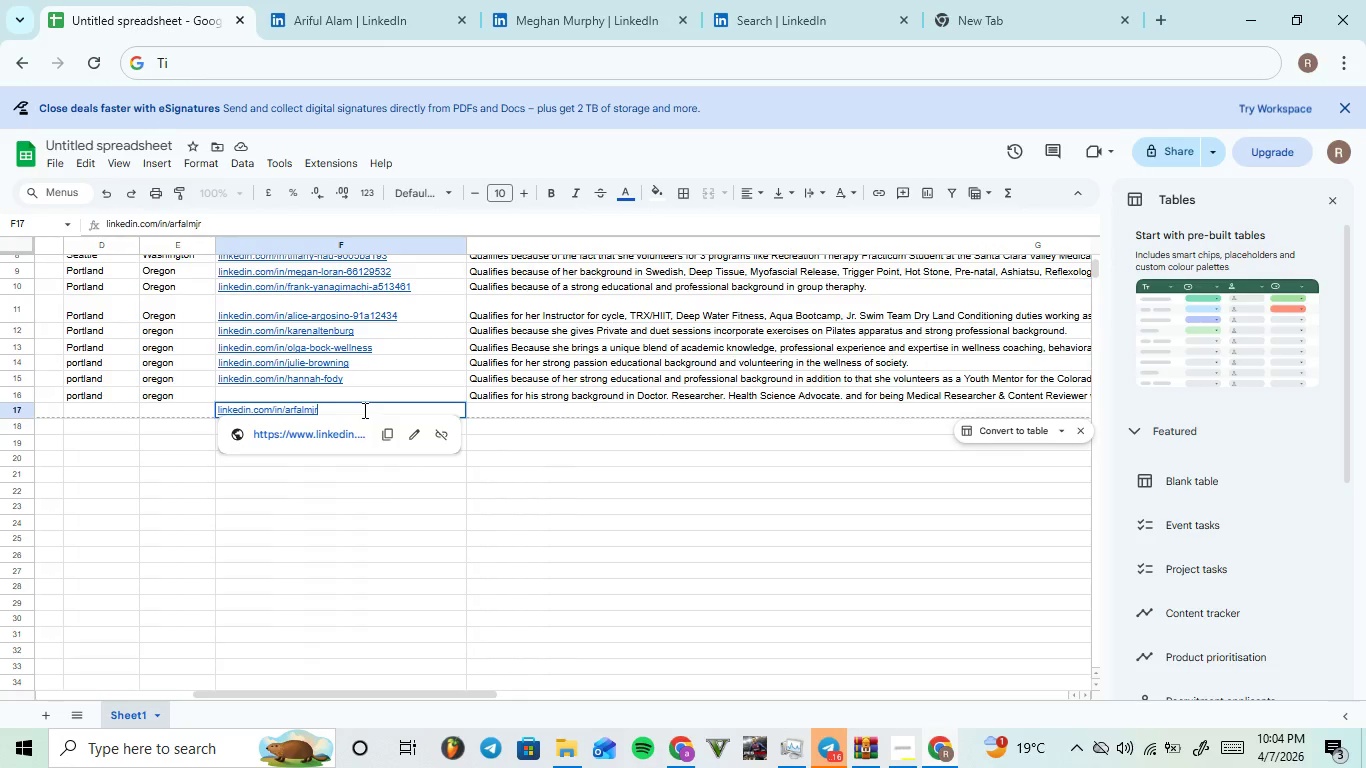 
left_click_drag(start_coordinate=[363, 410], to_coordinate=[206, 406])
 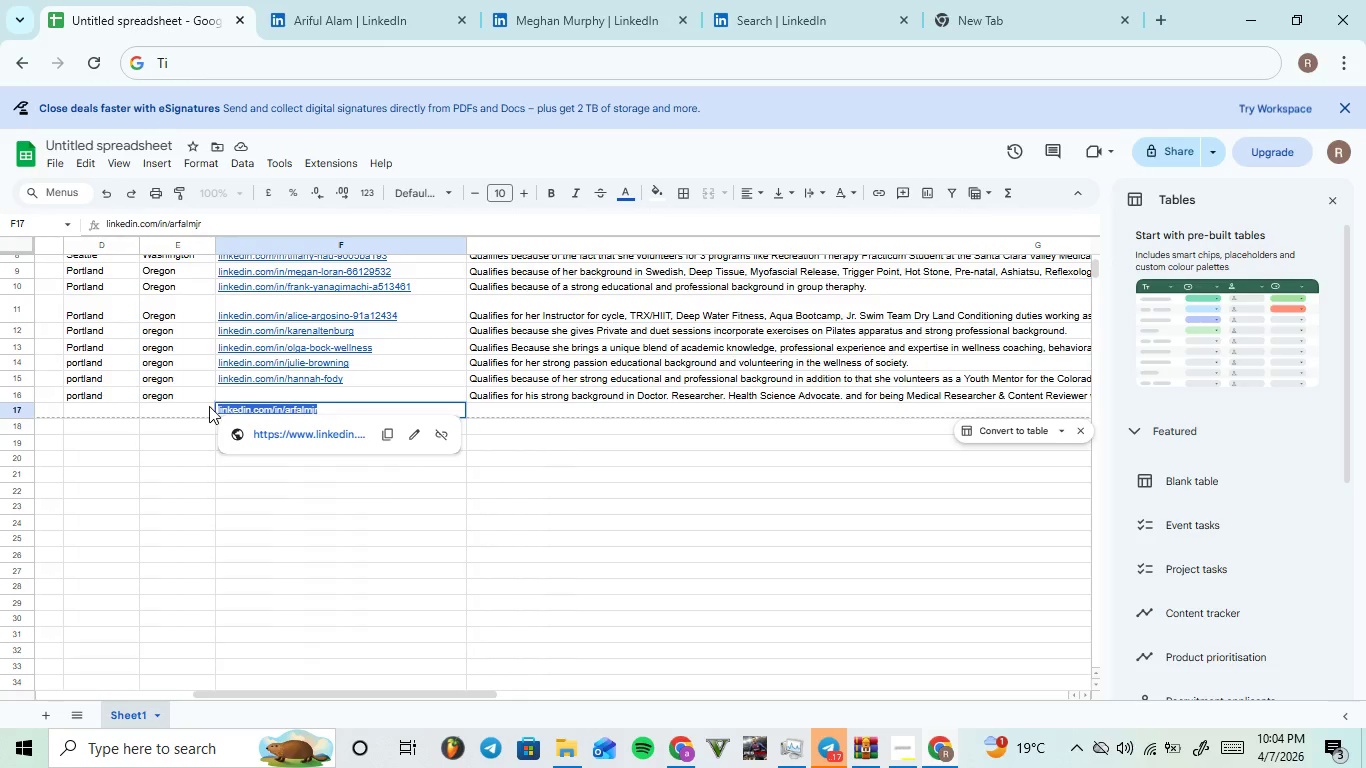 
hold_key(key=ControlLeft, duration=0.52)
 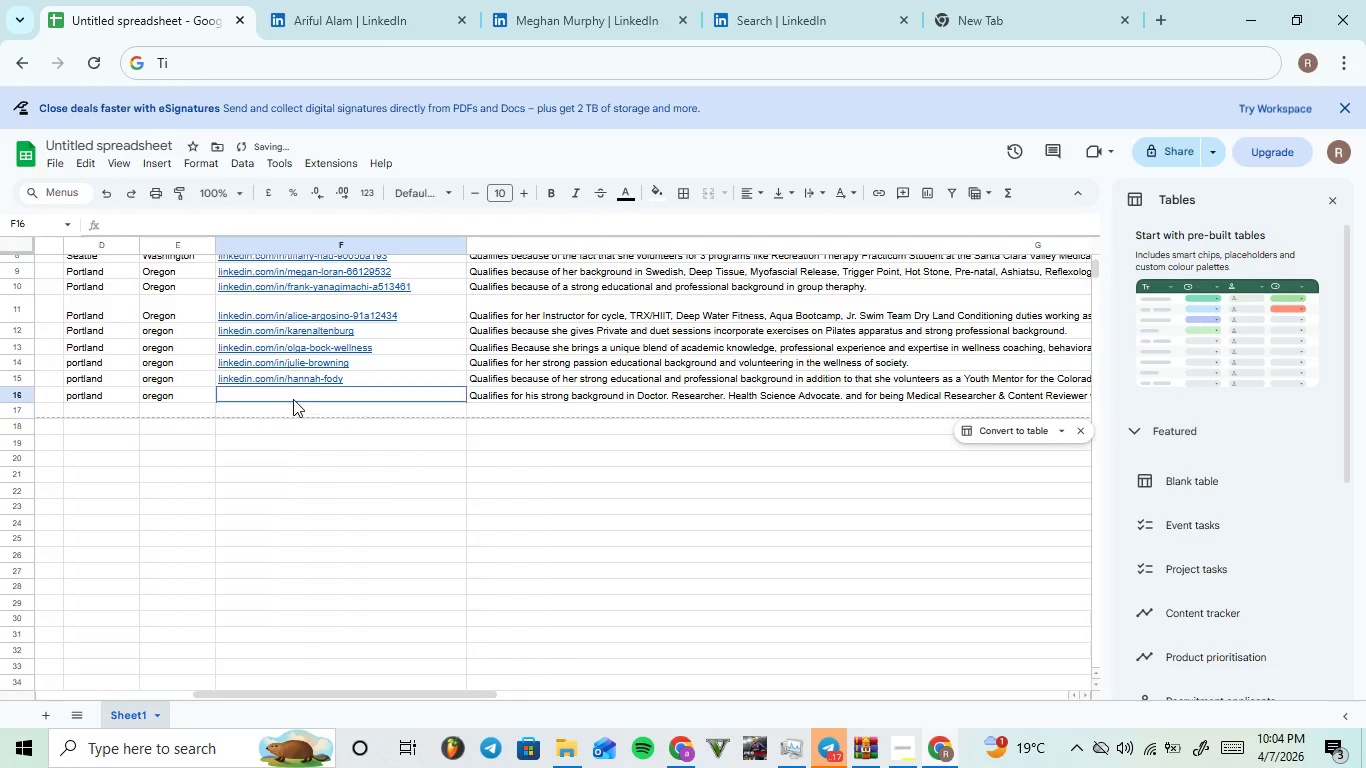 
key(X)
 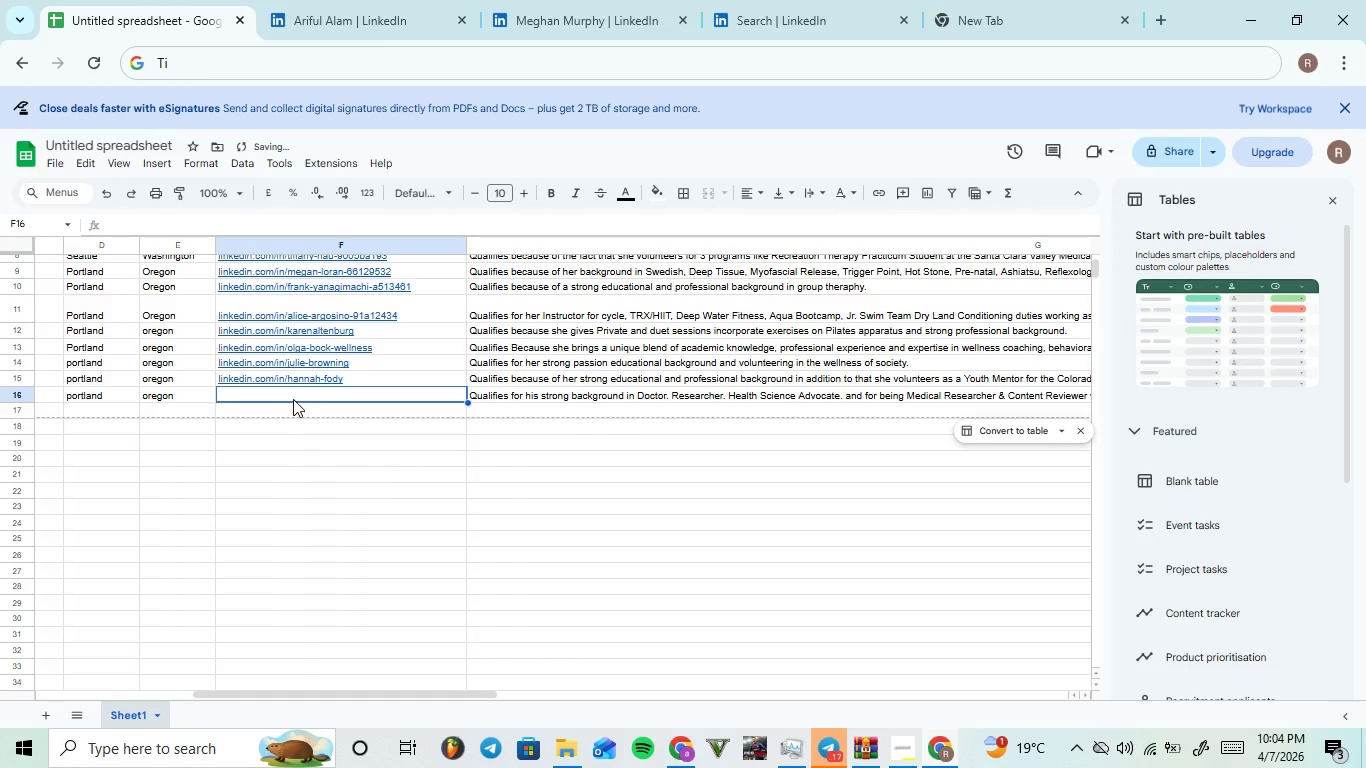 
double_click([293, 399])
 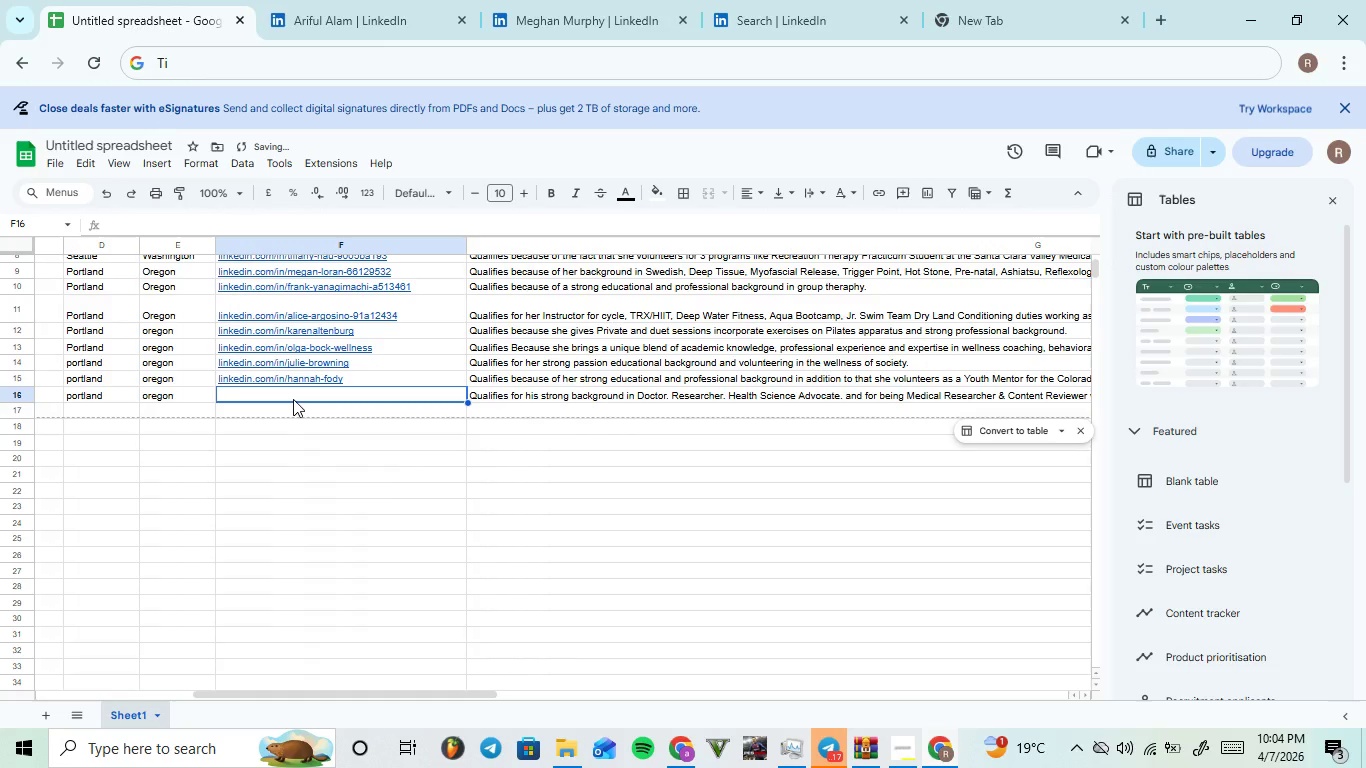 
hold_key(key=ControlLeft, duration=0.75)
 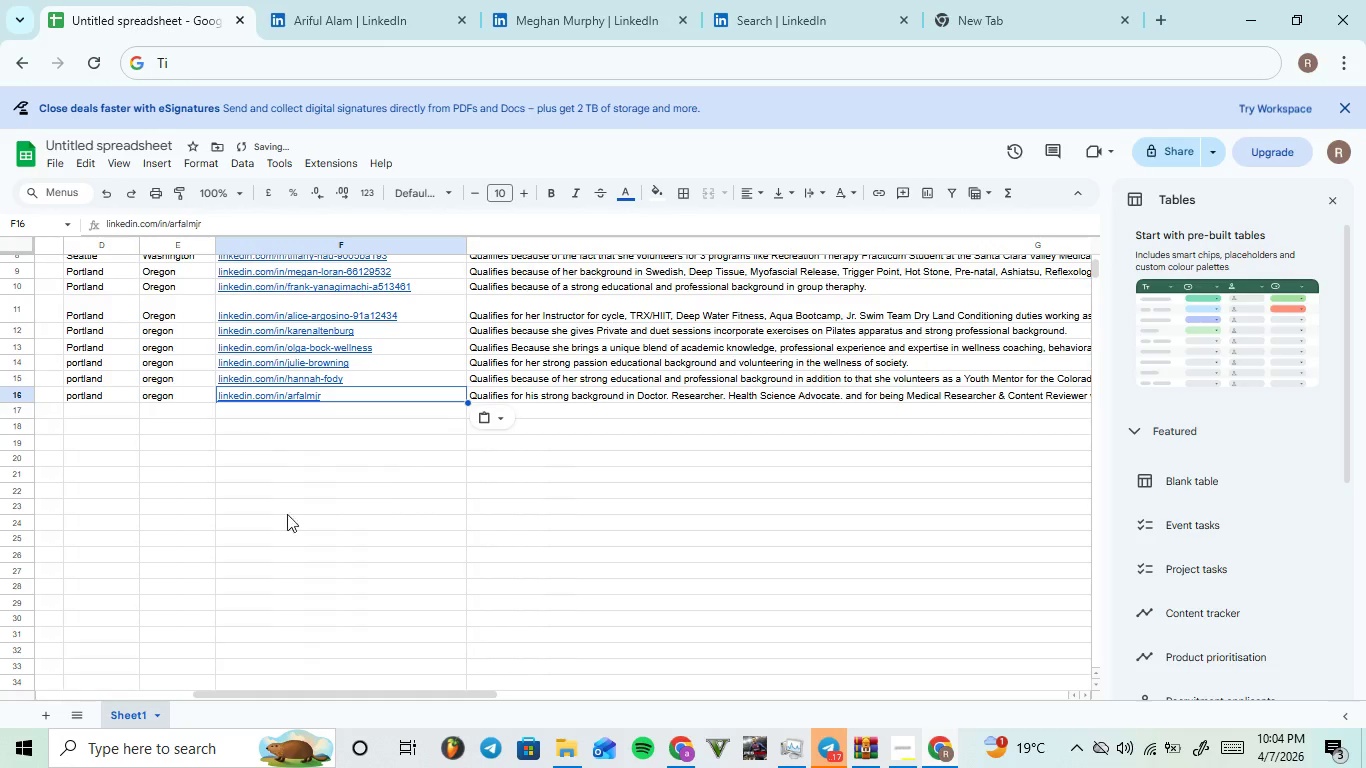 
key(V)
 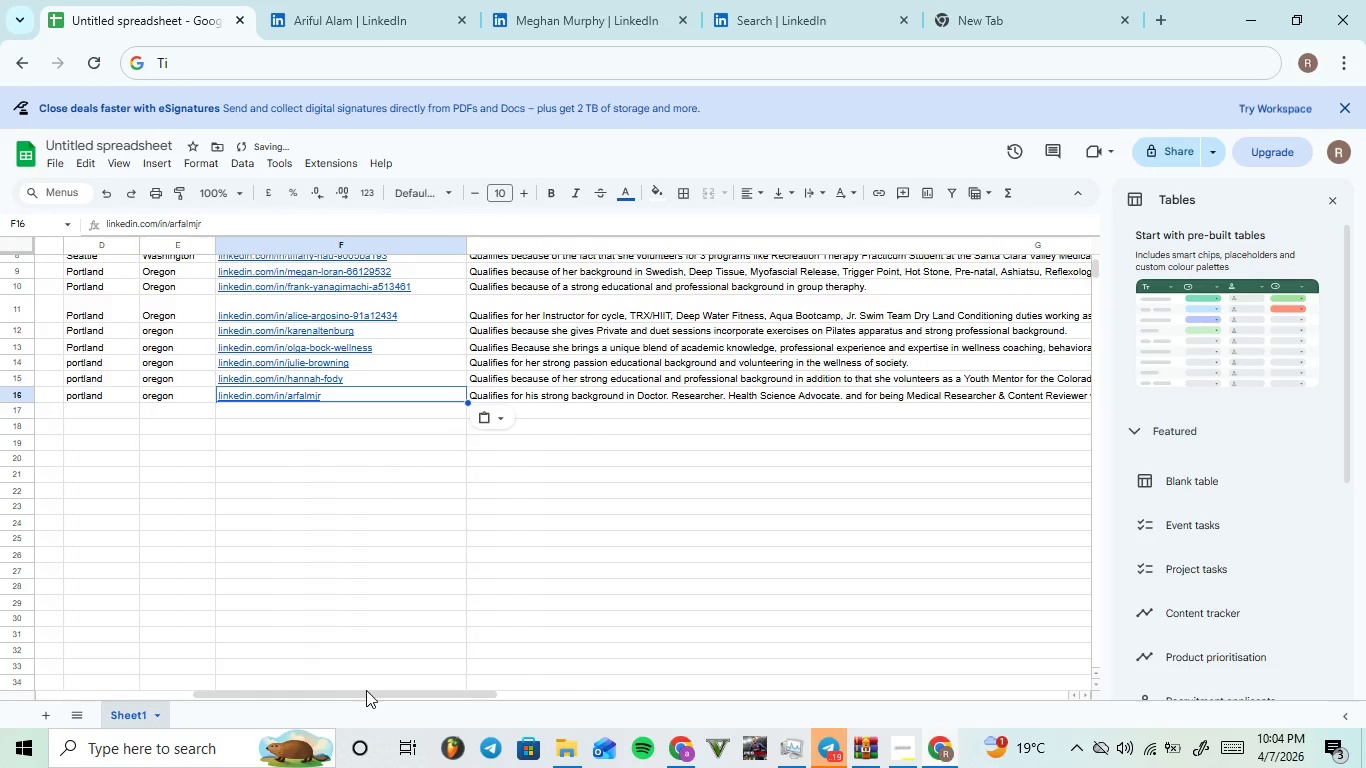 
left_click_drag(start_coordinate=[366, 690], to_coordinate=[314, 670])
 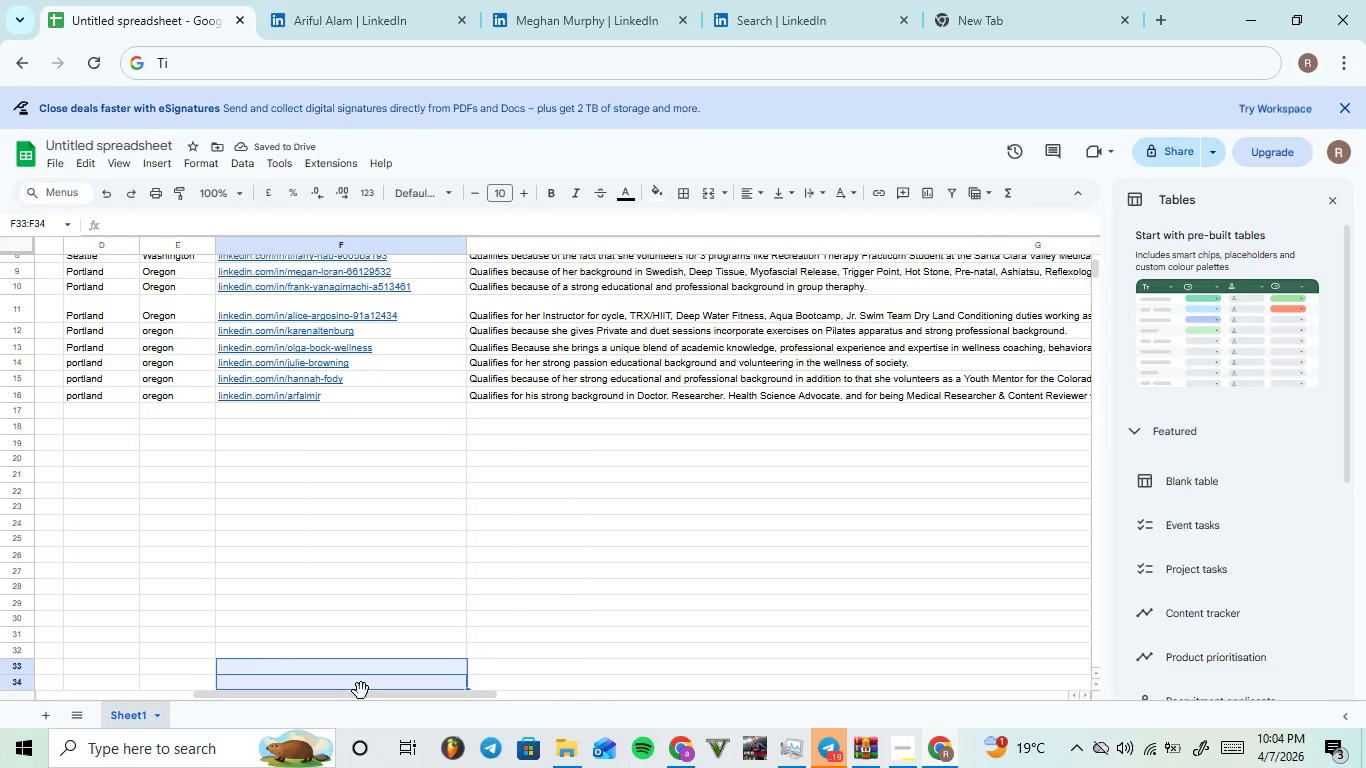 
left_click([361, 691])
 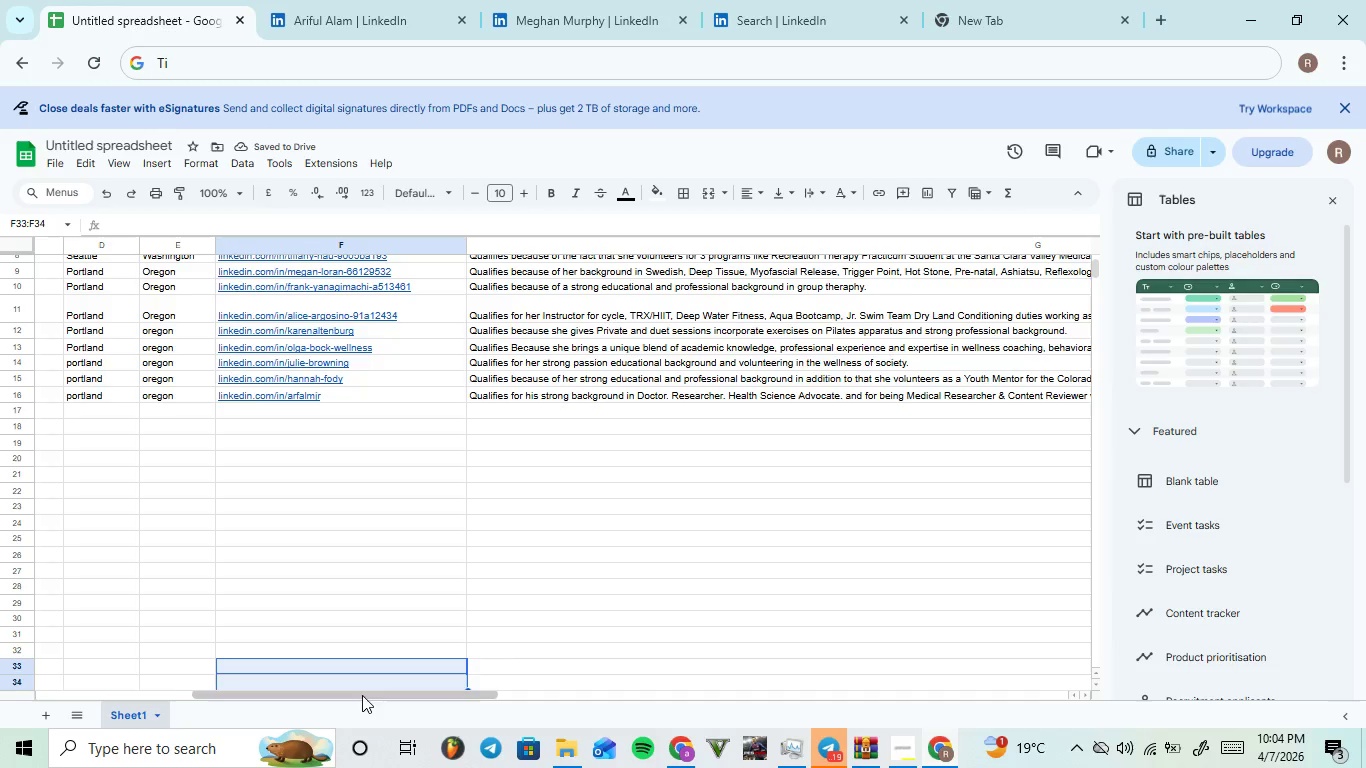 
left_click_drag(start_coordinate=[362, 695], to_coordinate=[155, 668])
 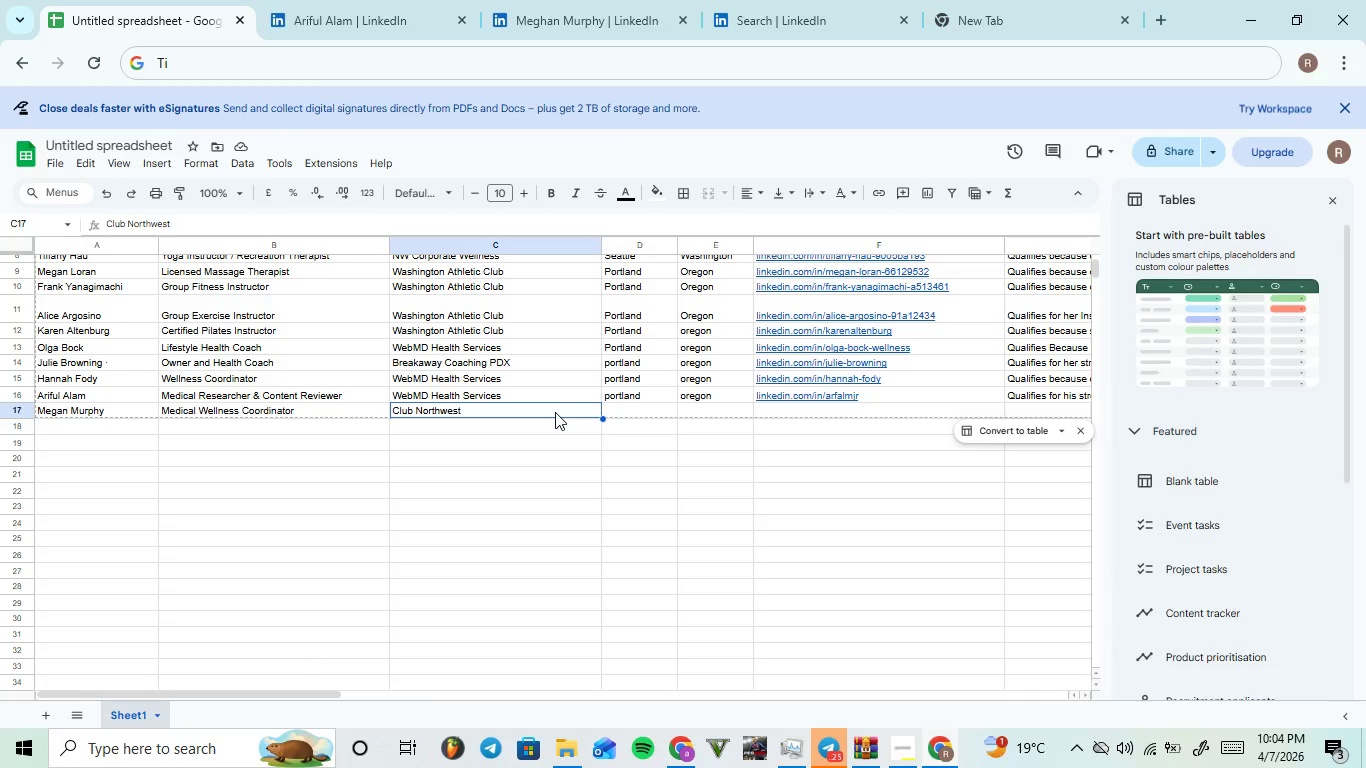 
left_click([350, 0])
 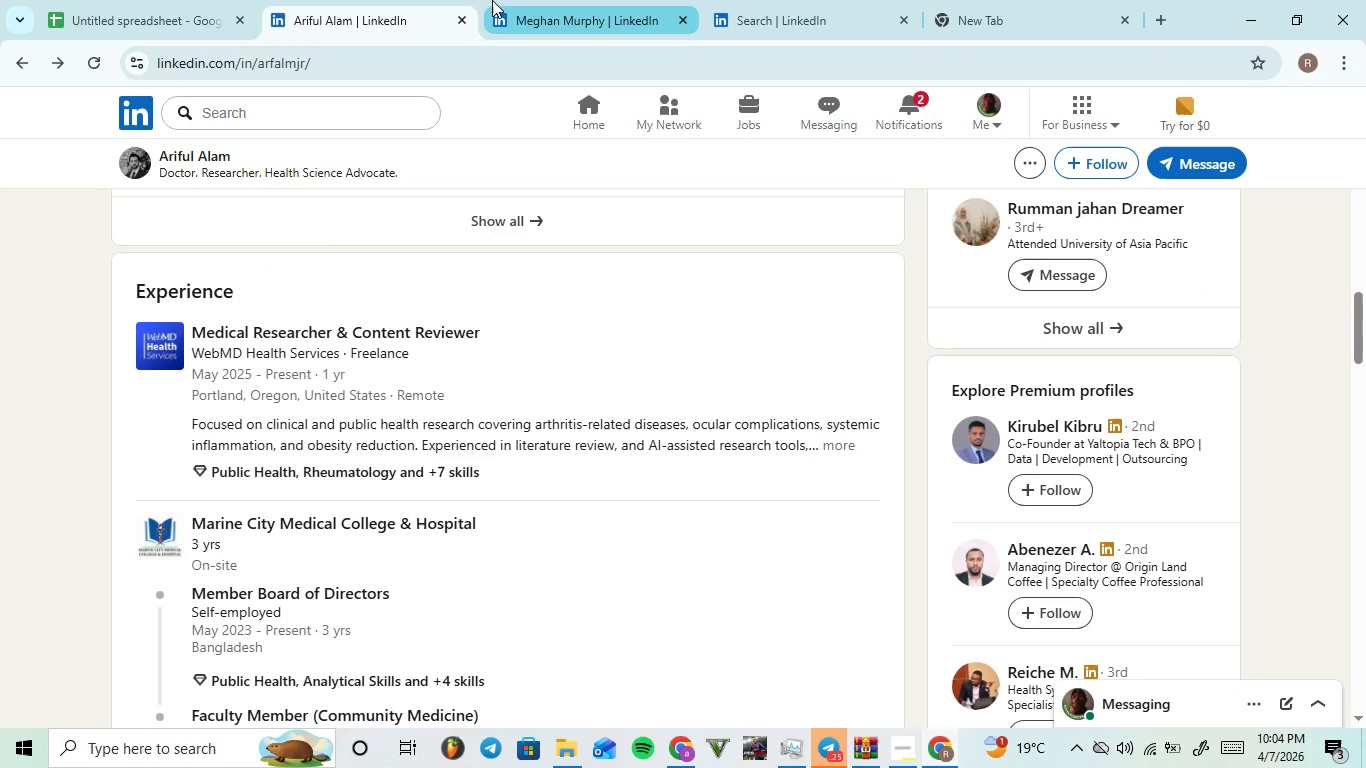 
left_click([506, 0])
 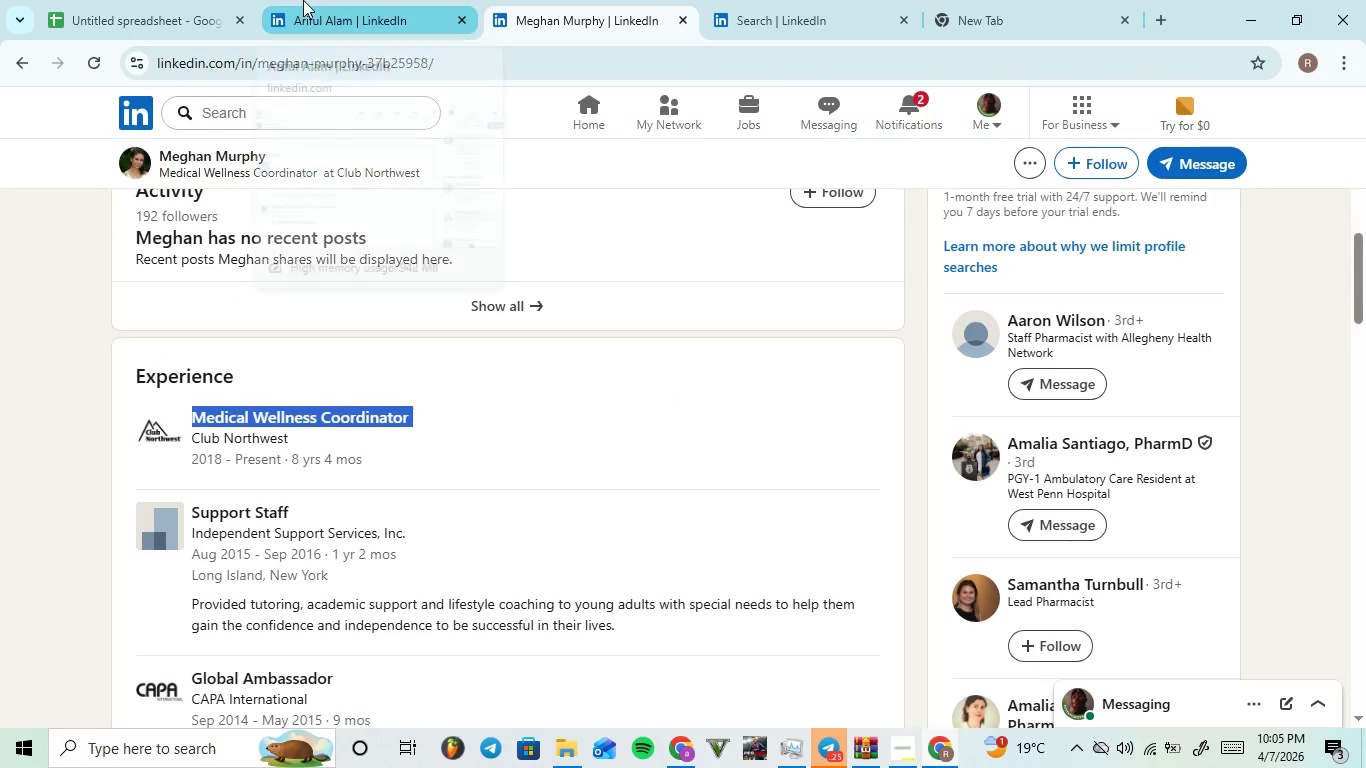 
left_click([309, 0])
 